 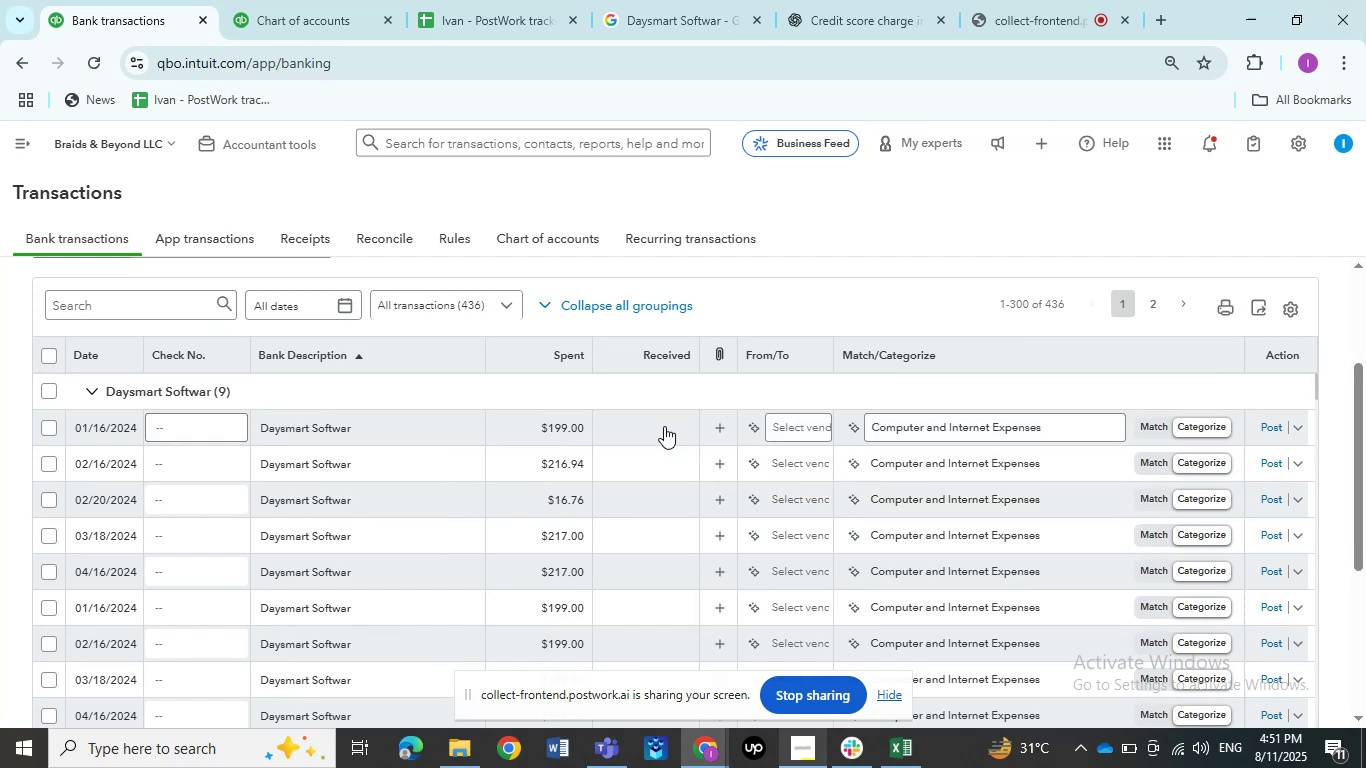 
mouse_move([667, 39])
 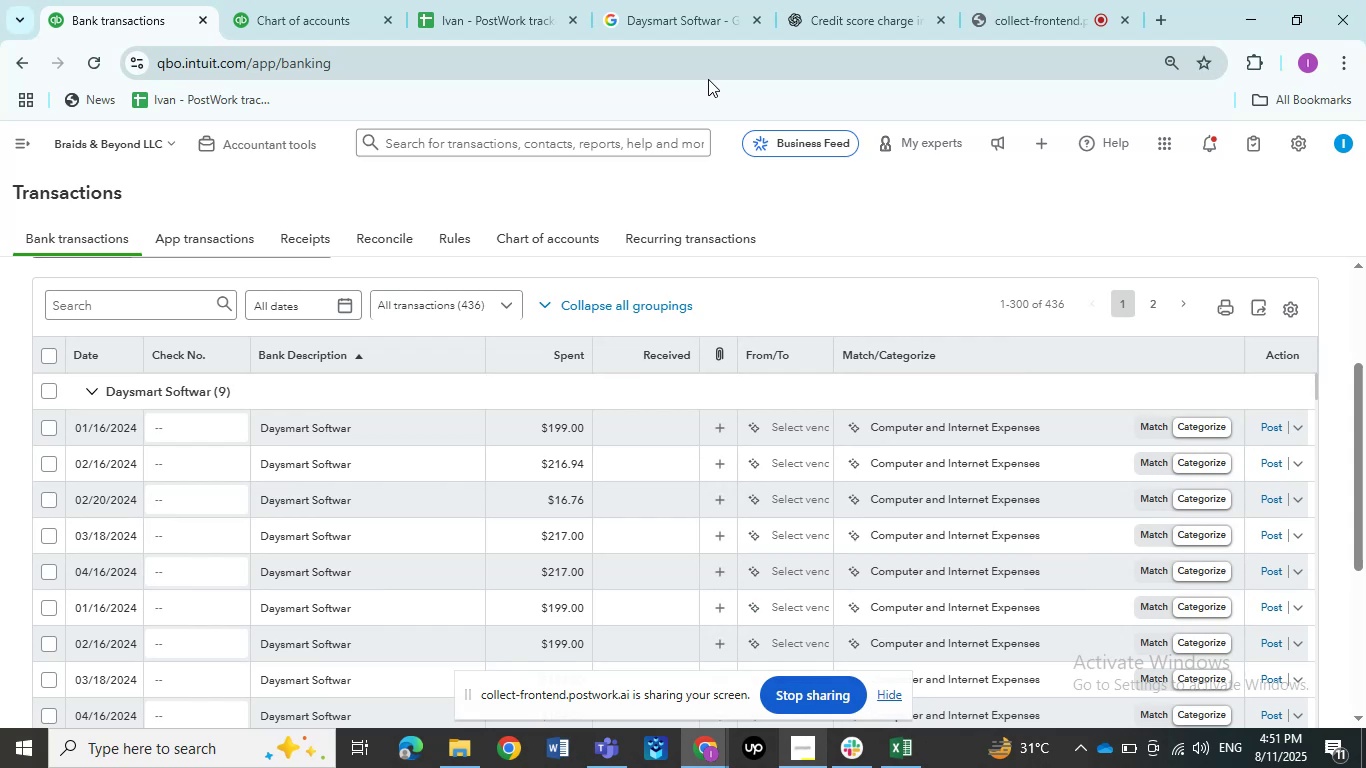 
wait(15.32)
 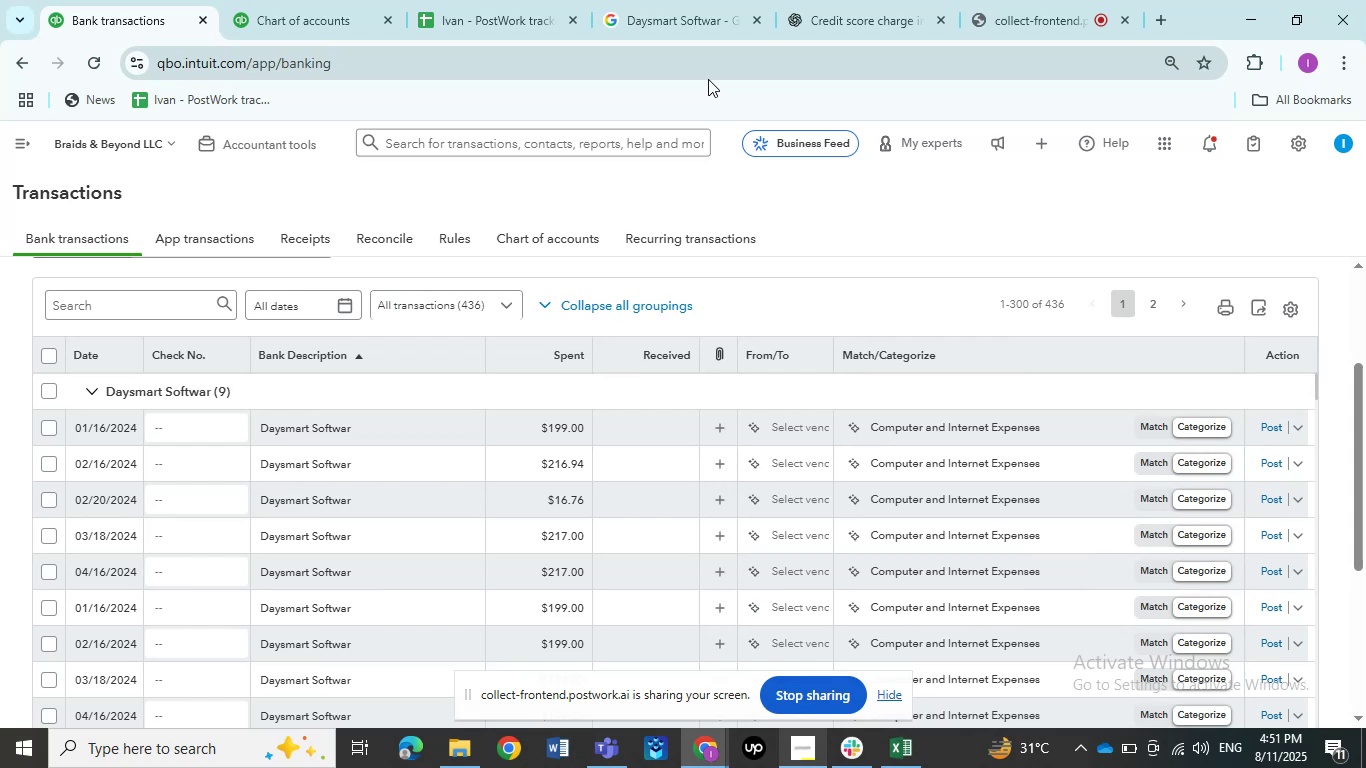 
left_click([404, 430])
 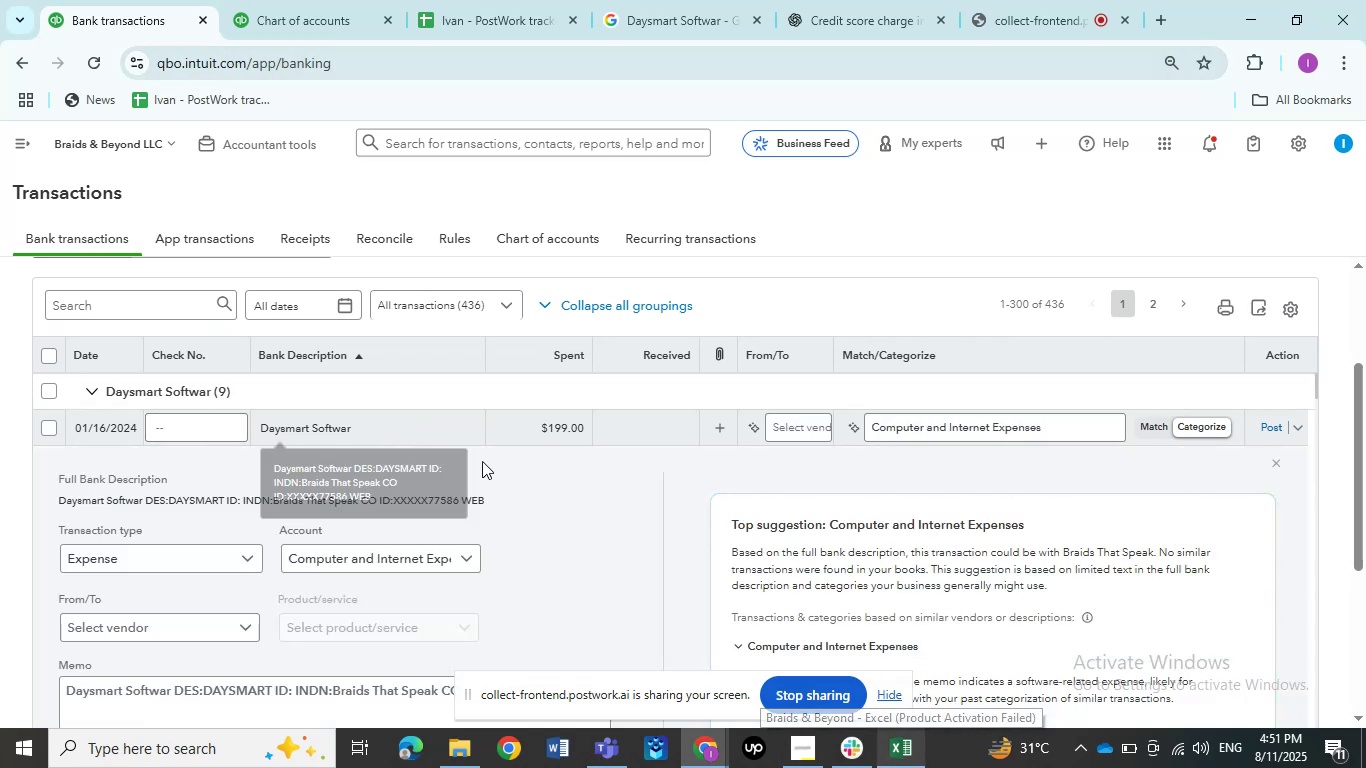 
wait(6.18)
 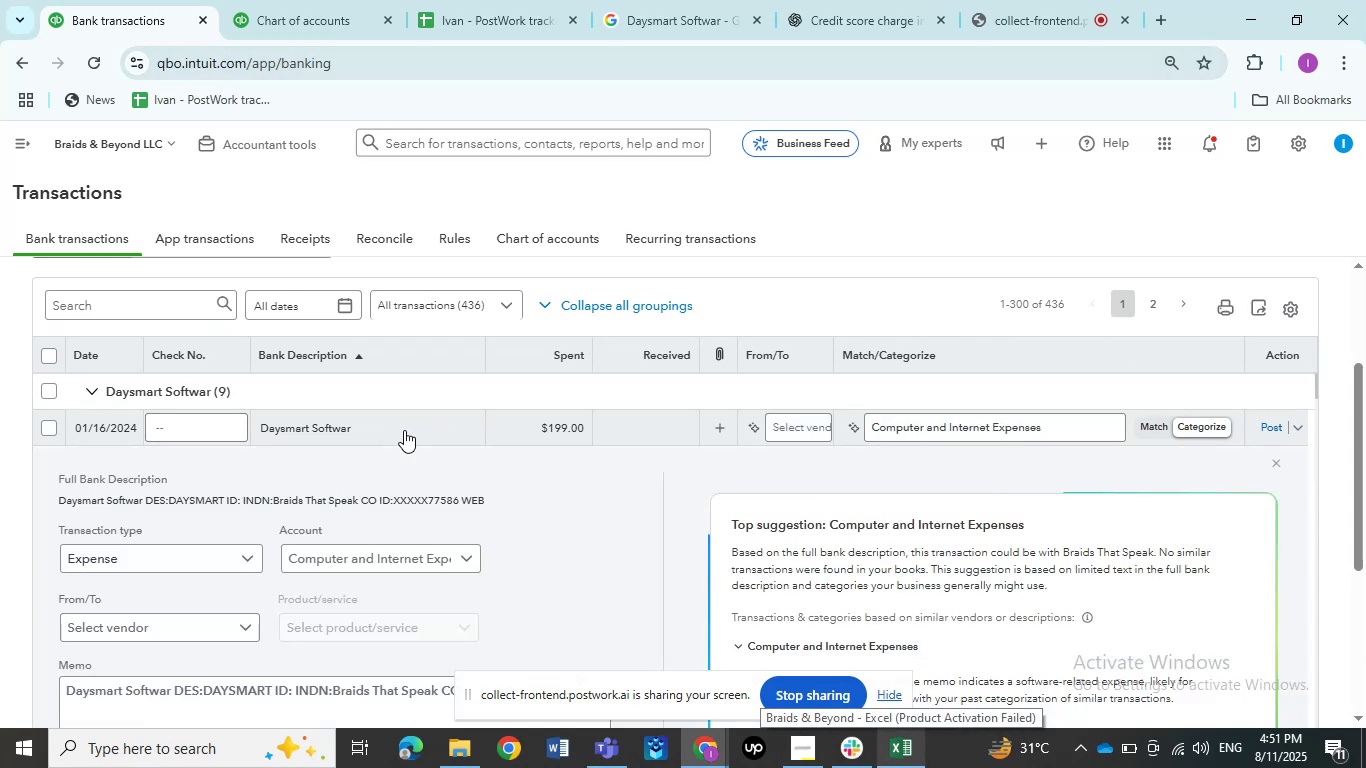 
left_click([669, 0])
 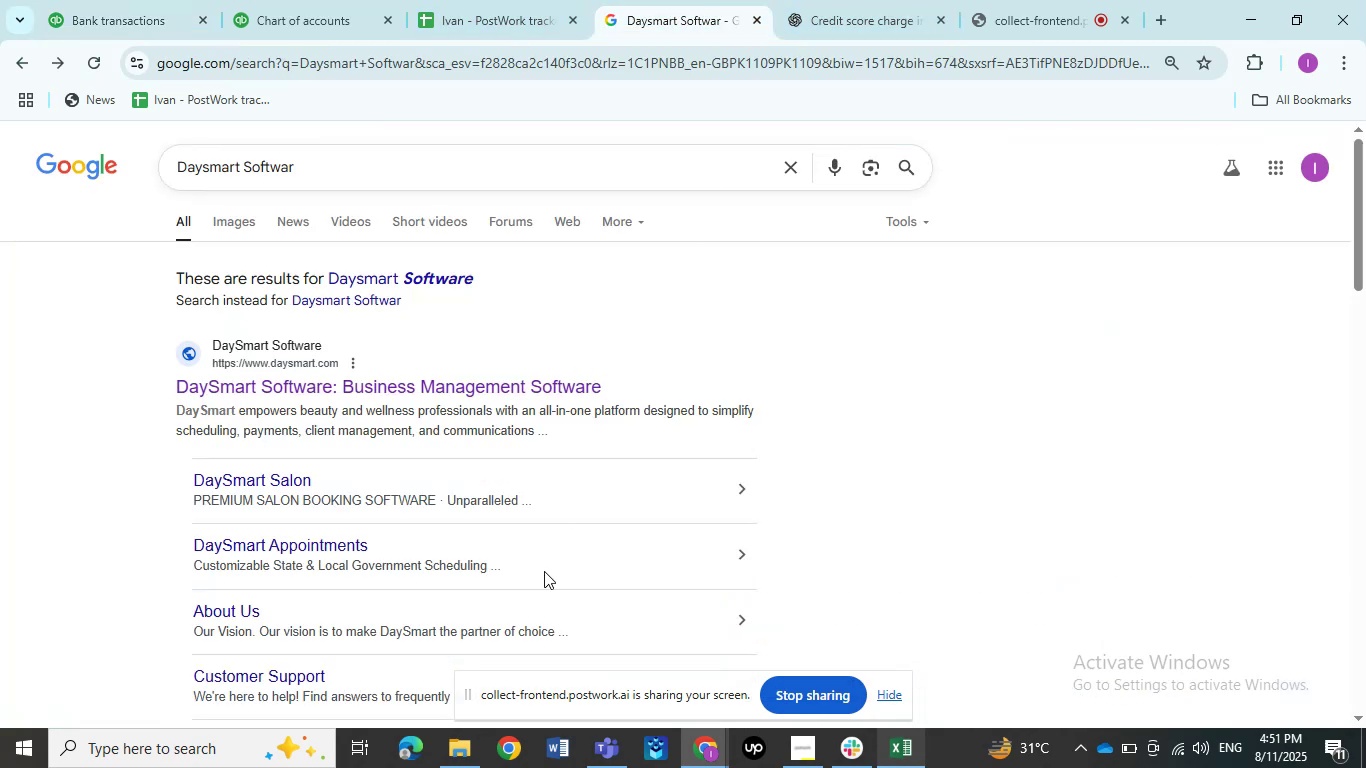 
left_click([93, 0])
 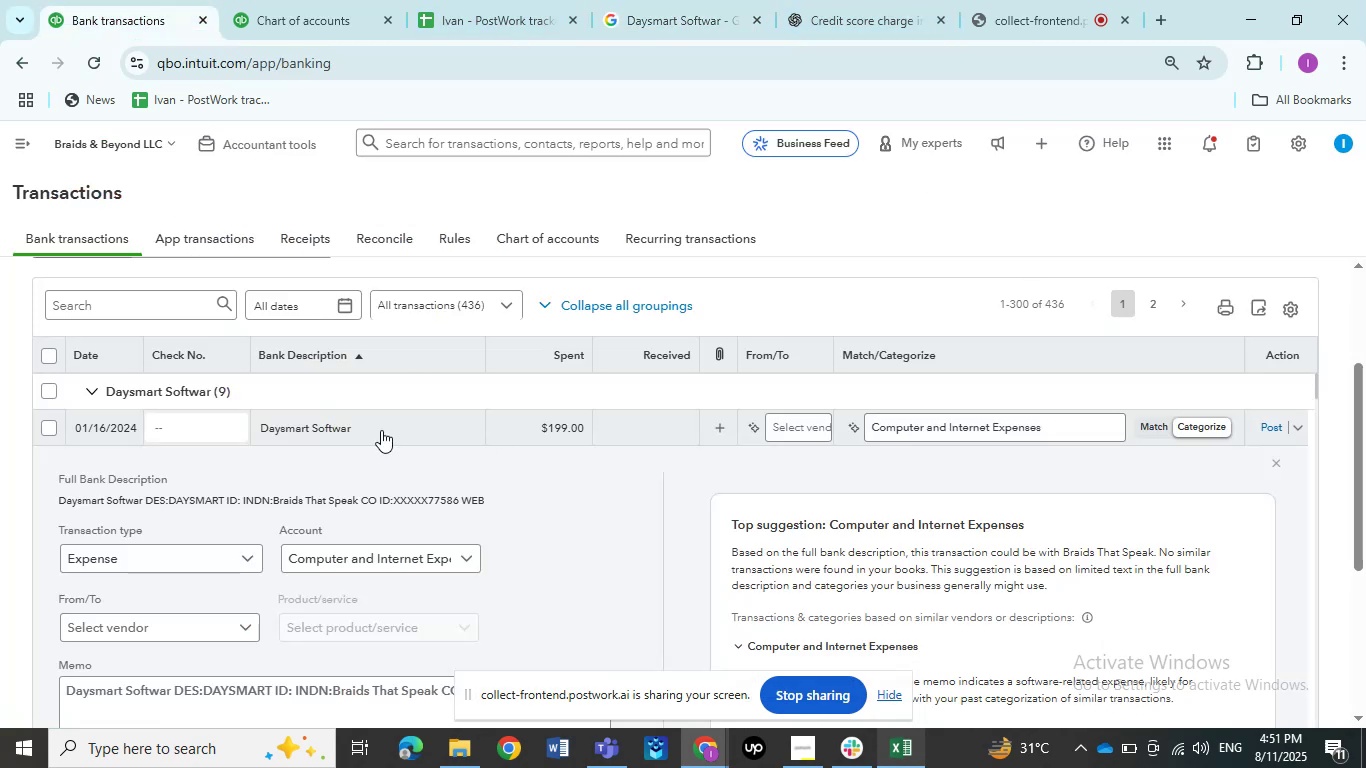 
left_click([368, 425])
 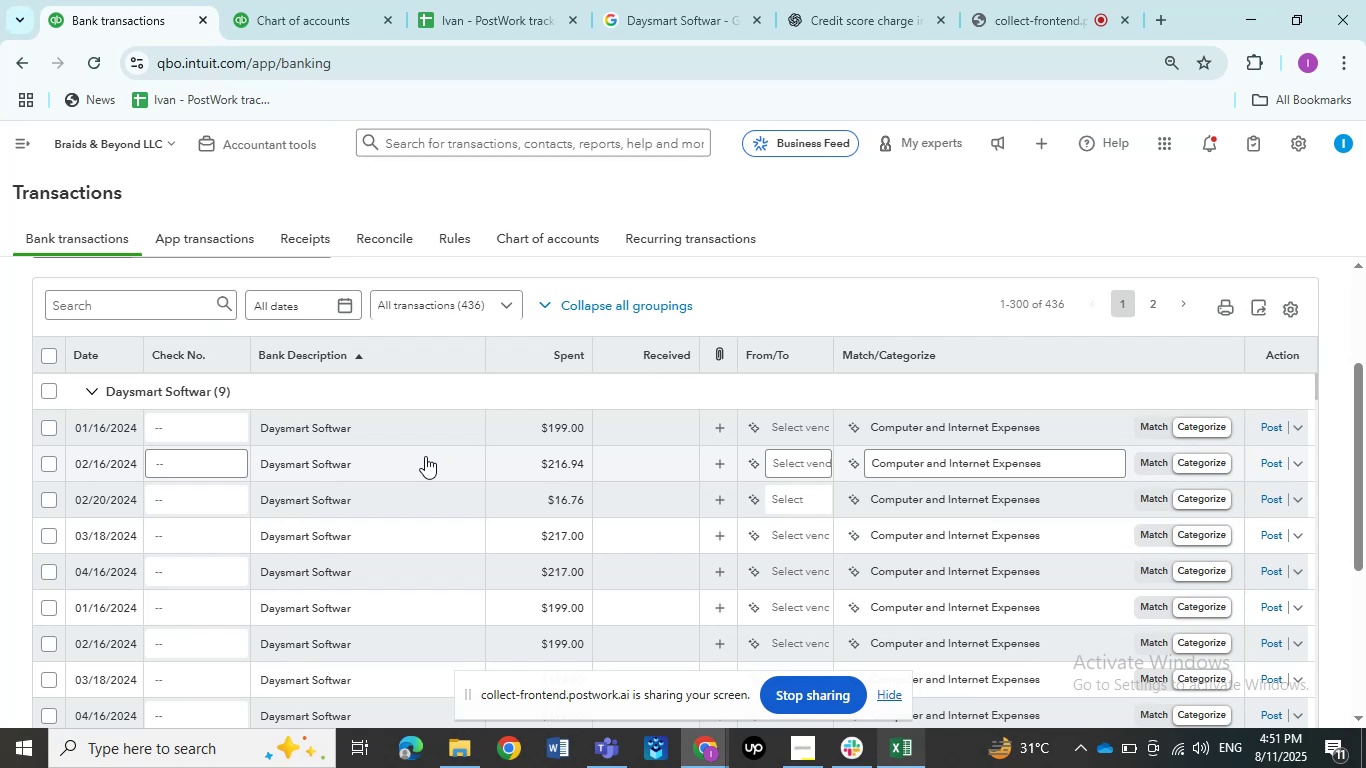 
wait(7.27)
 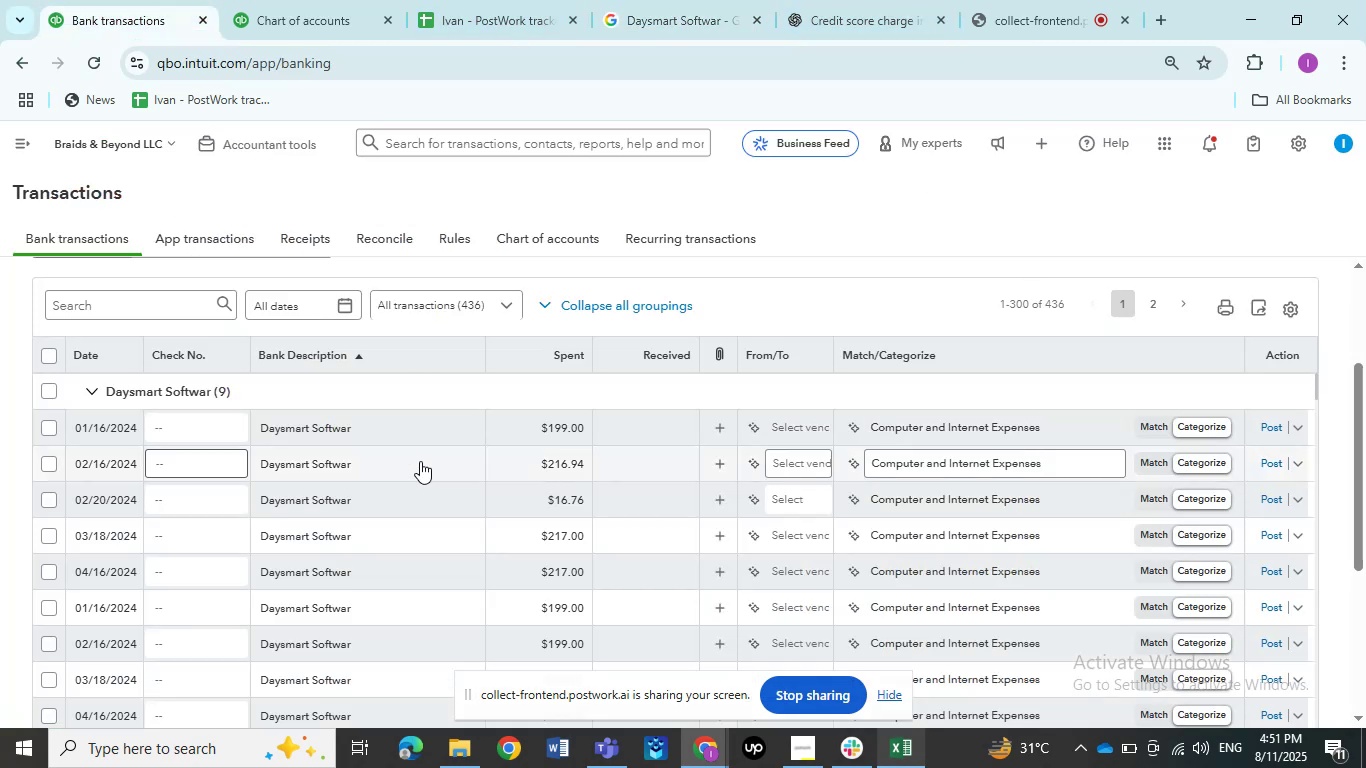 
left_click([50, 390])
 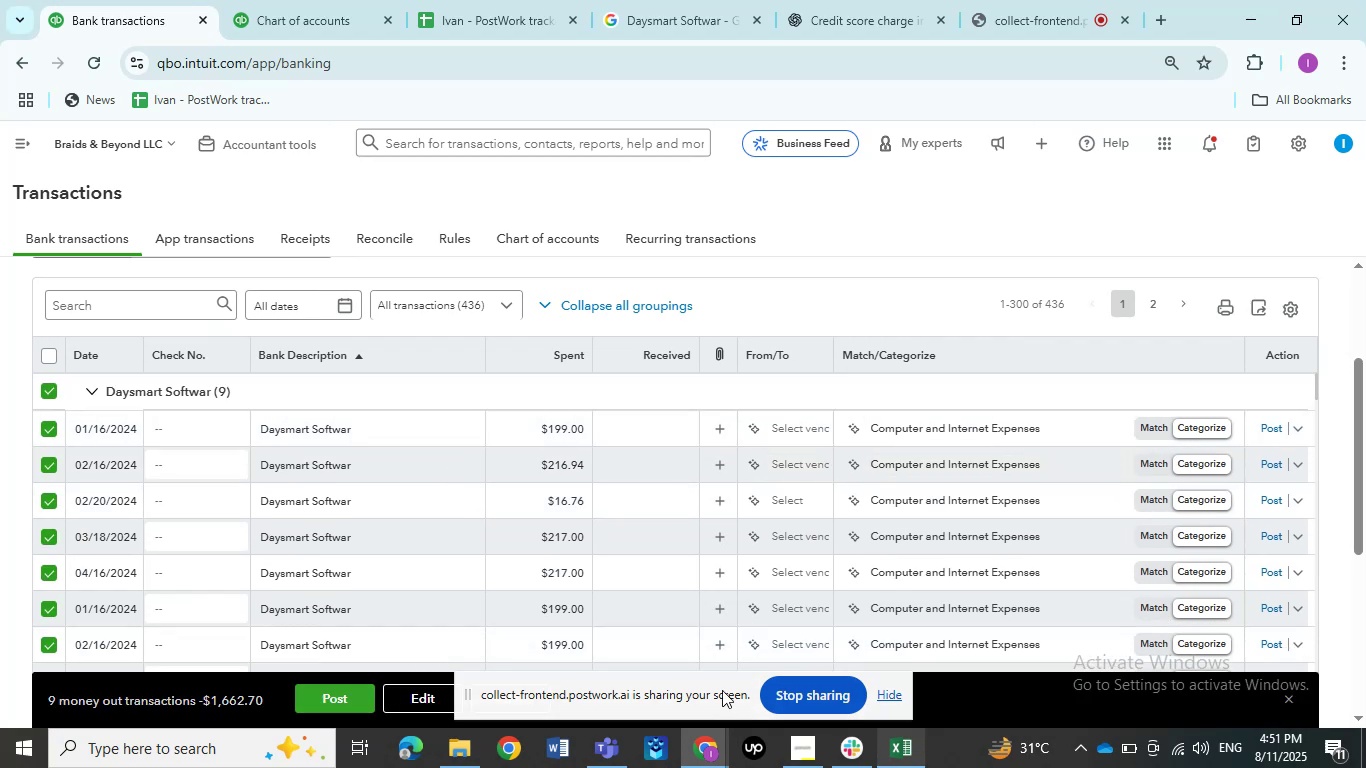 
left_click([888, 694])
 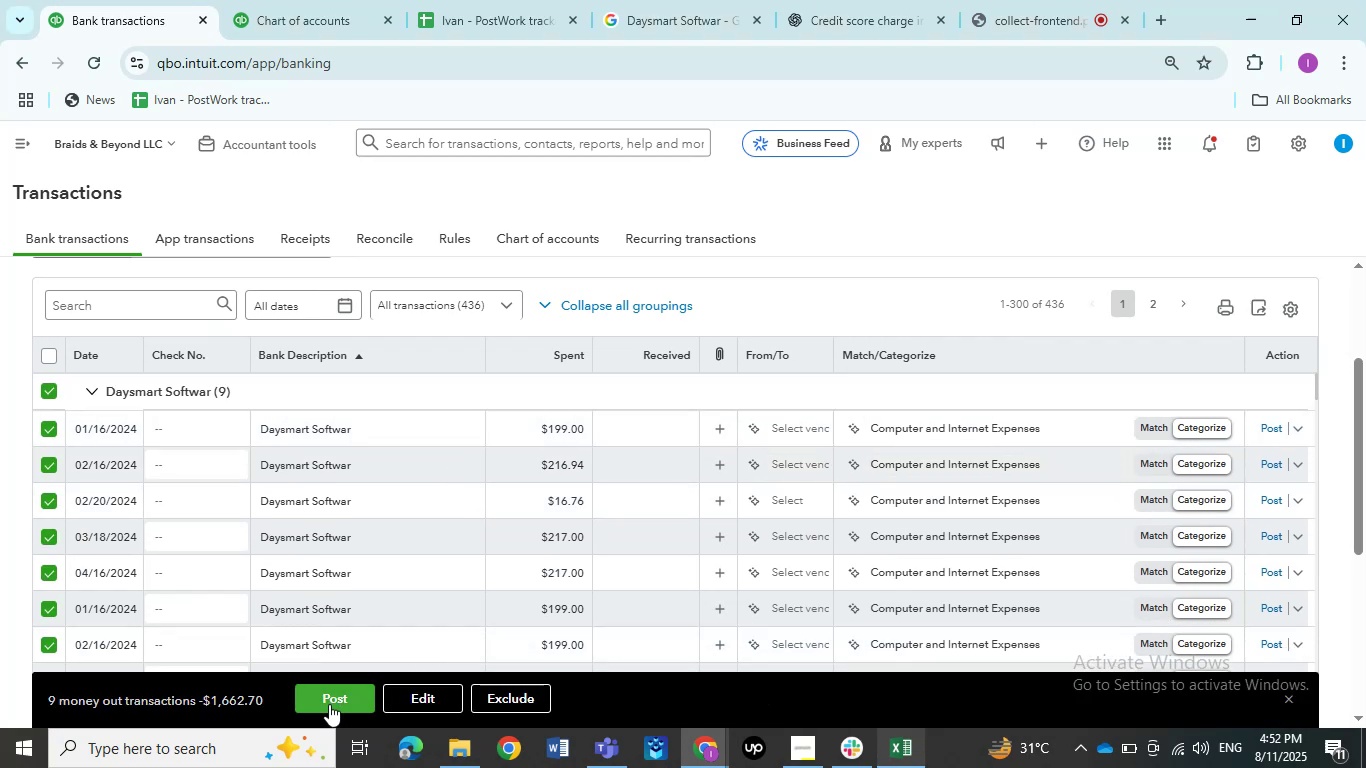 
left_click([414, 704])
 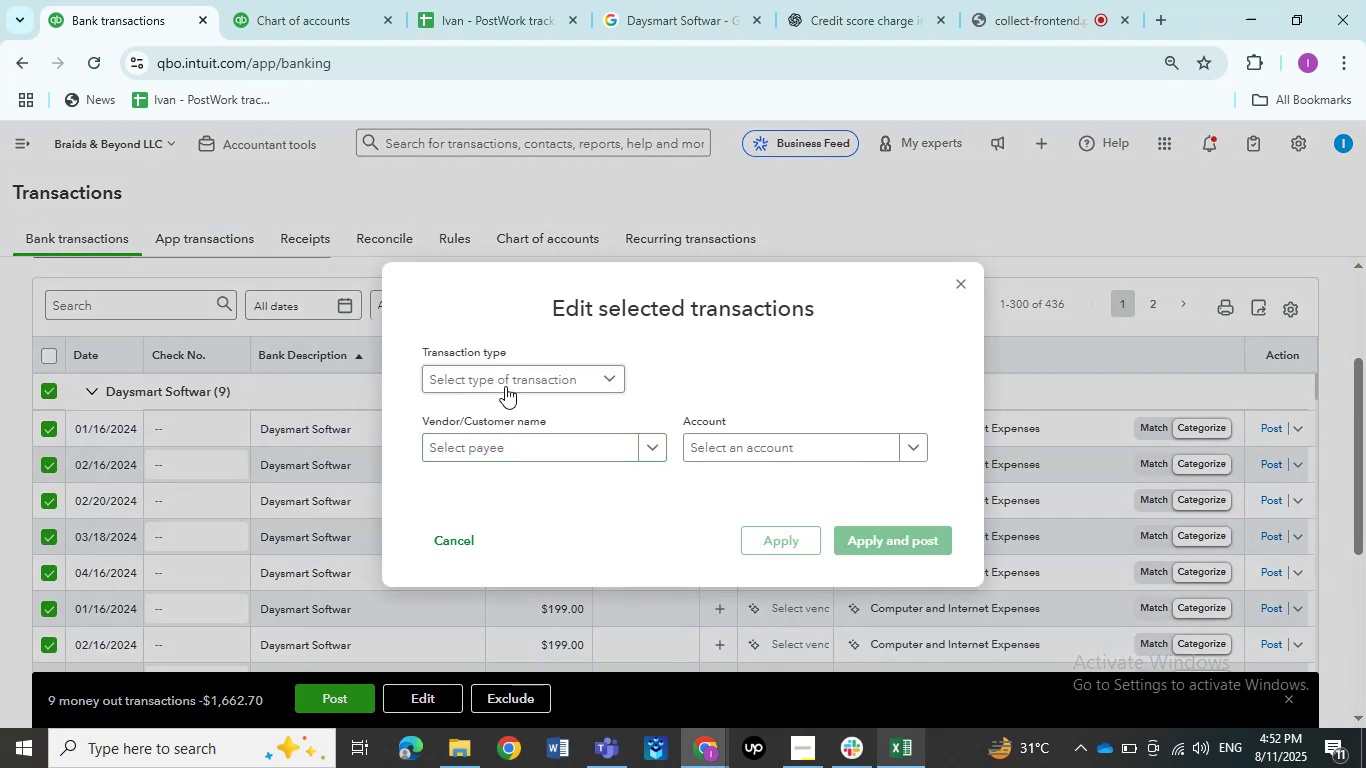 
double_click([505, 404])
 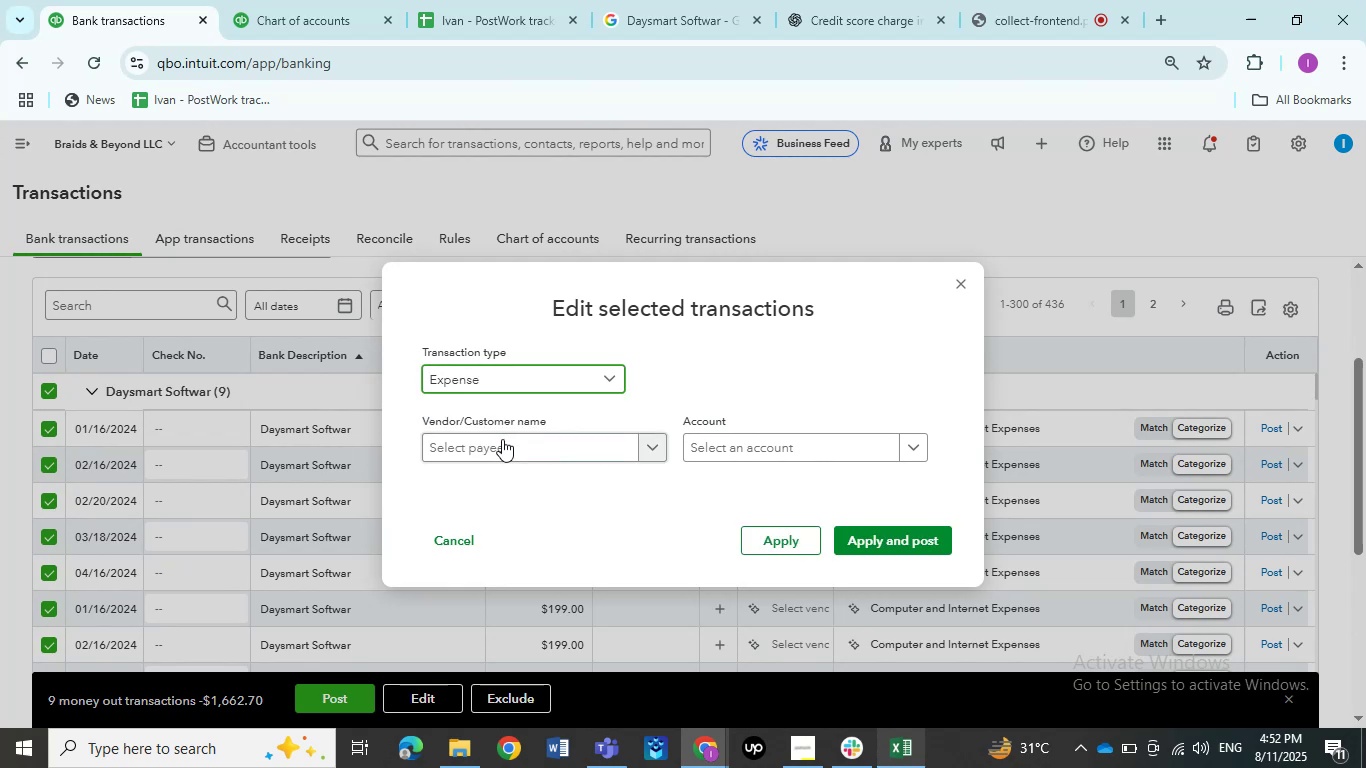 
triple_click([502, 443])
 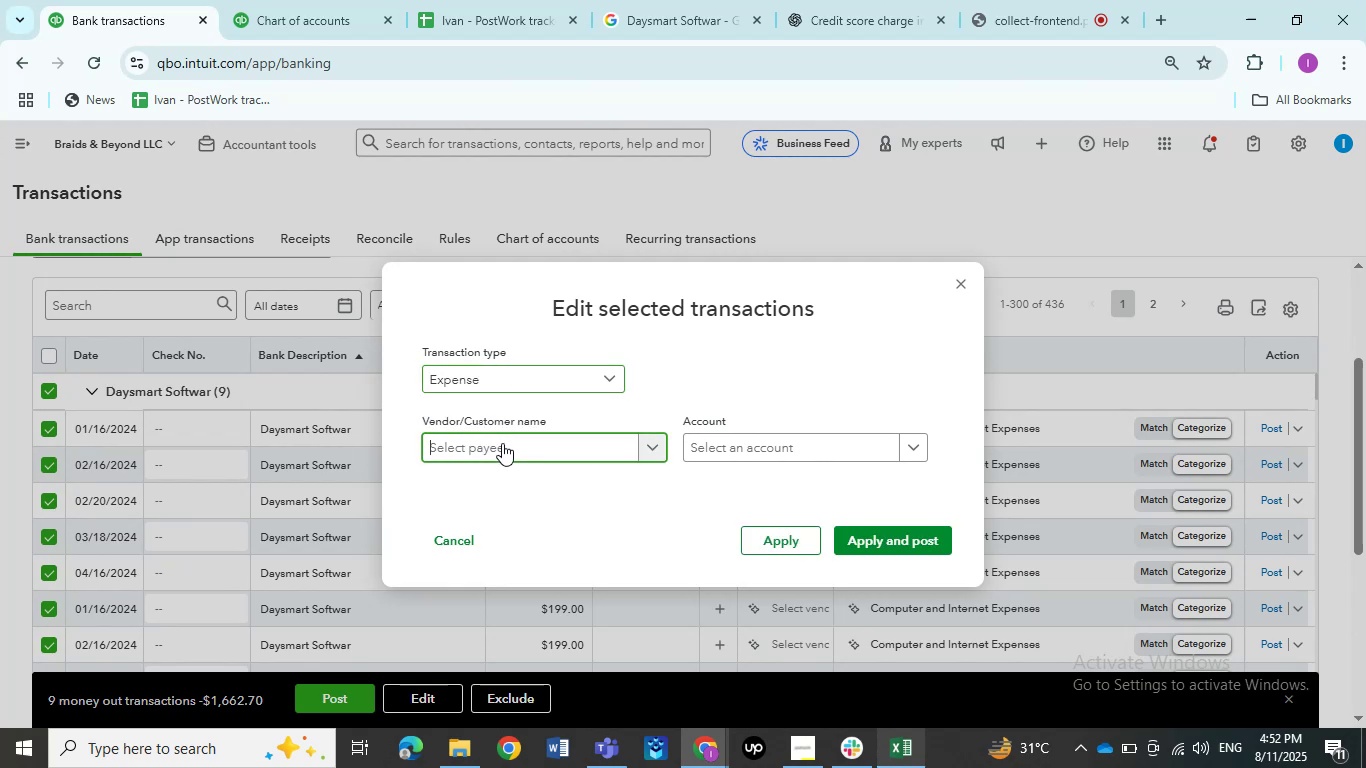 
key(Control+C)
 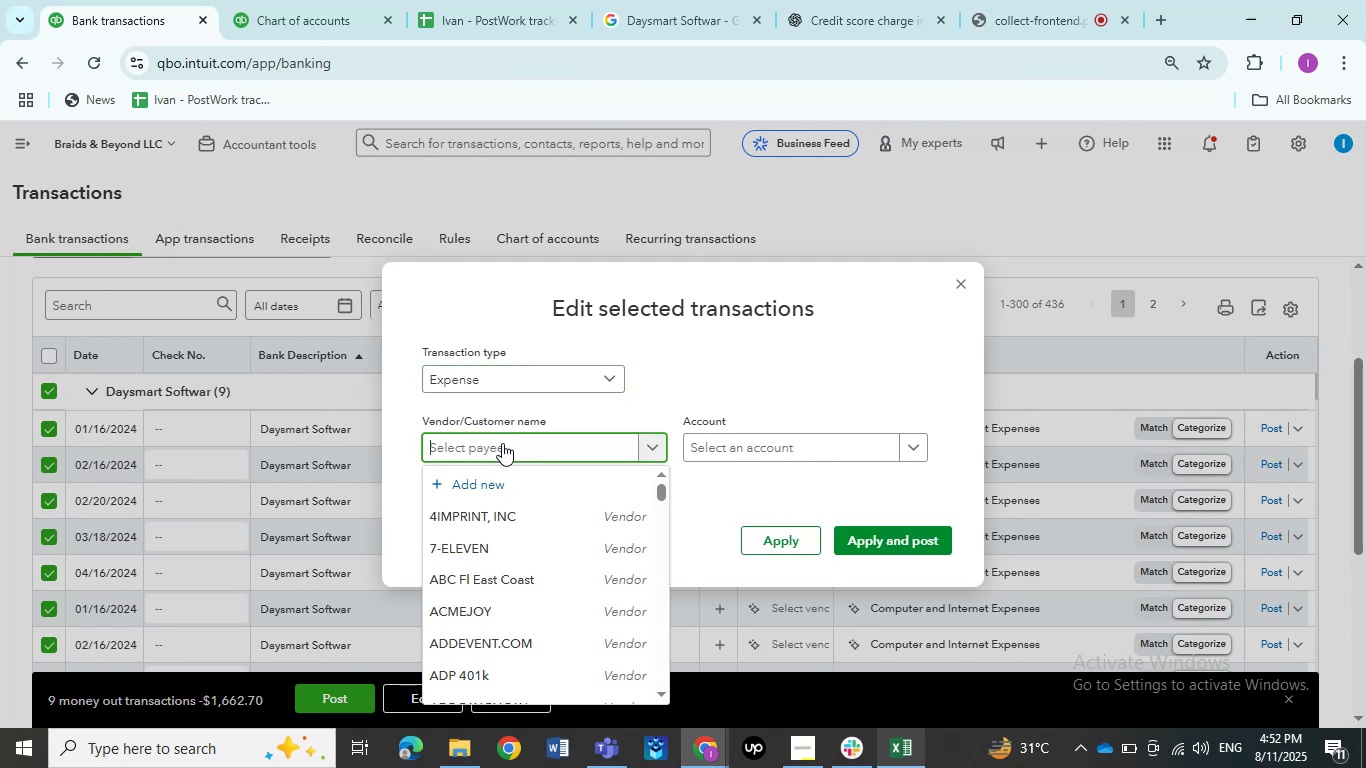 
key(Control+V)
 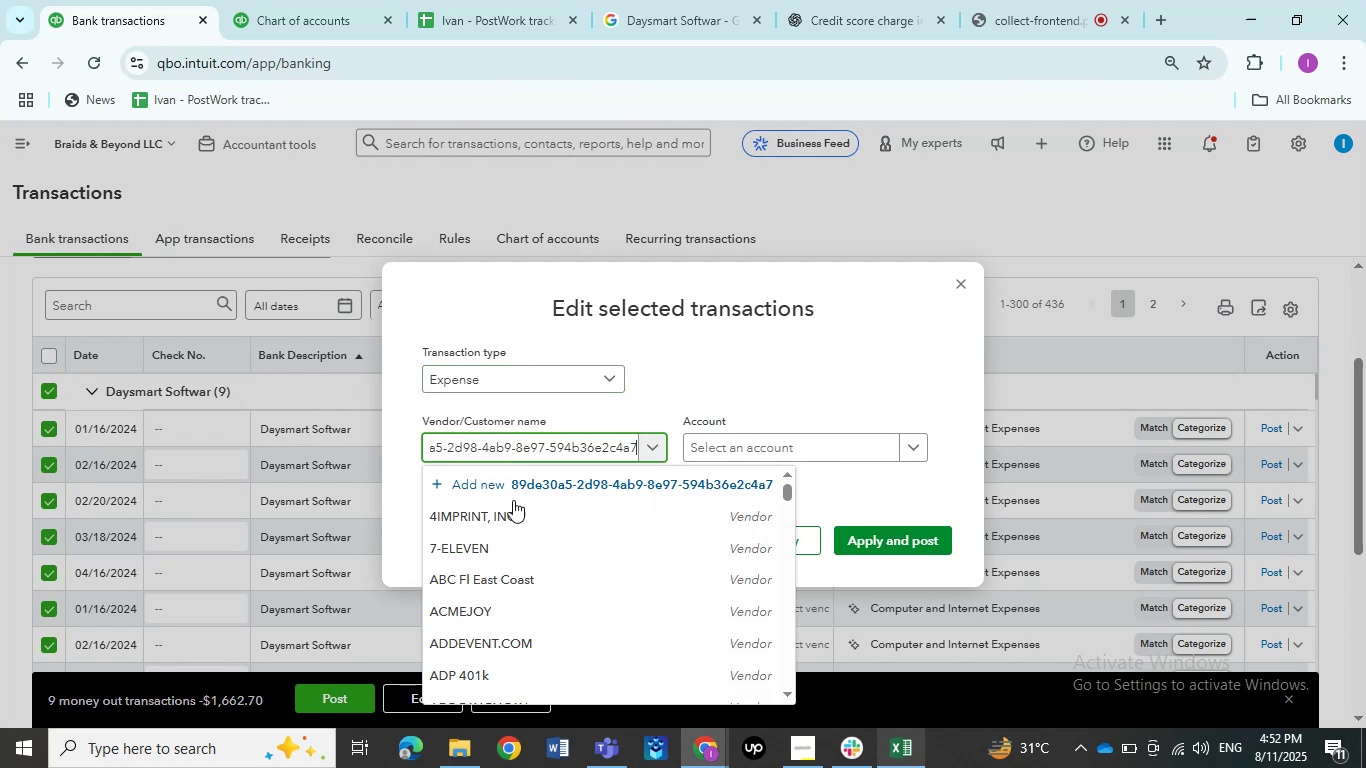 
key(Control+Z)
 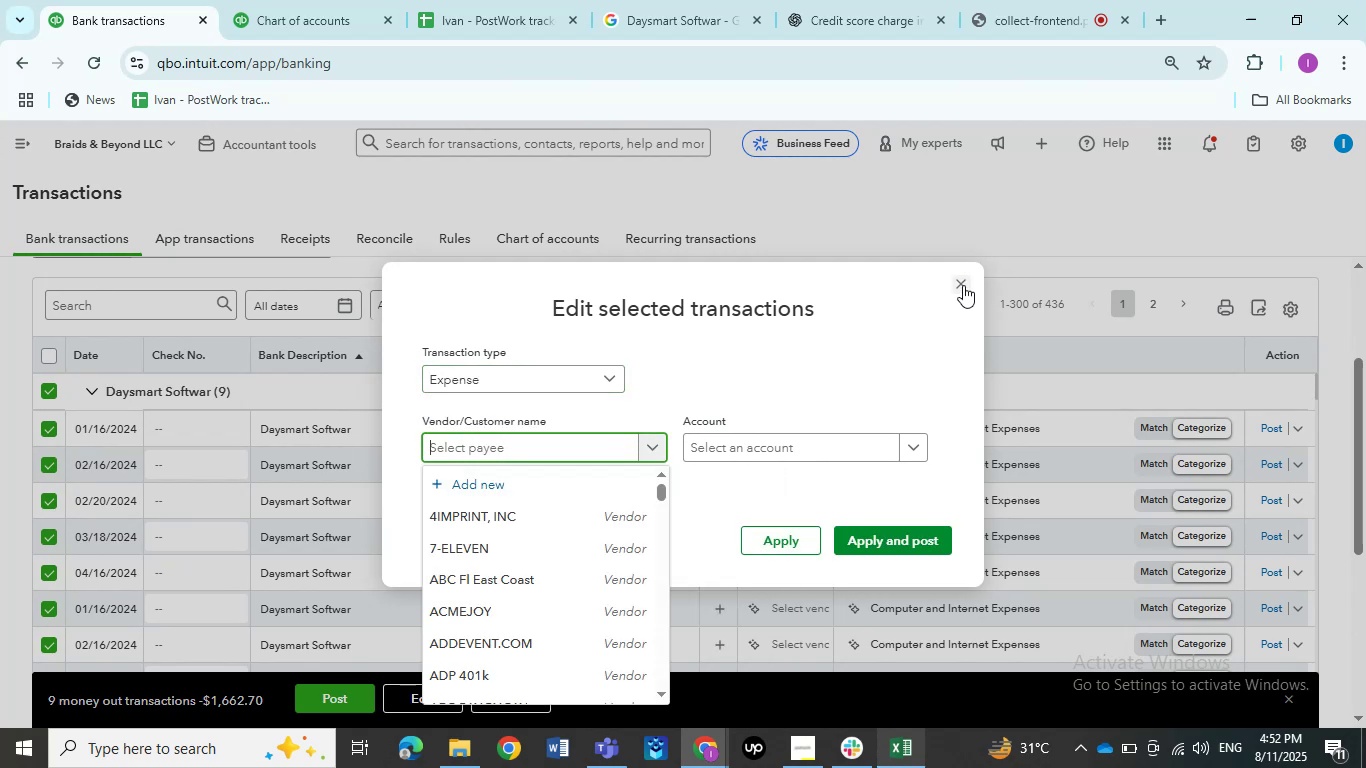 
type(DAysmat Software)
 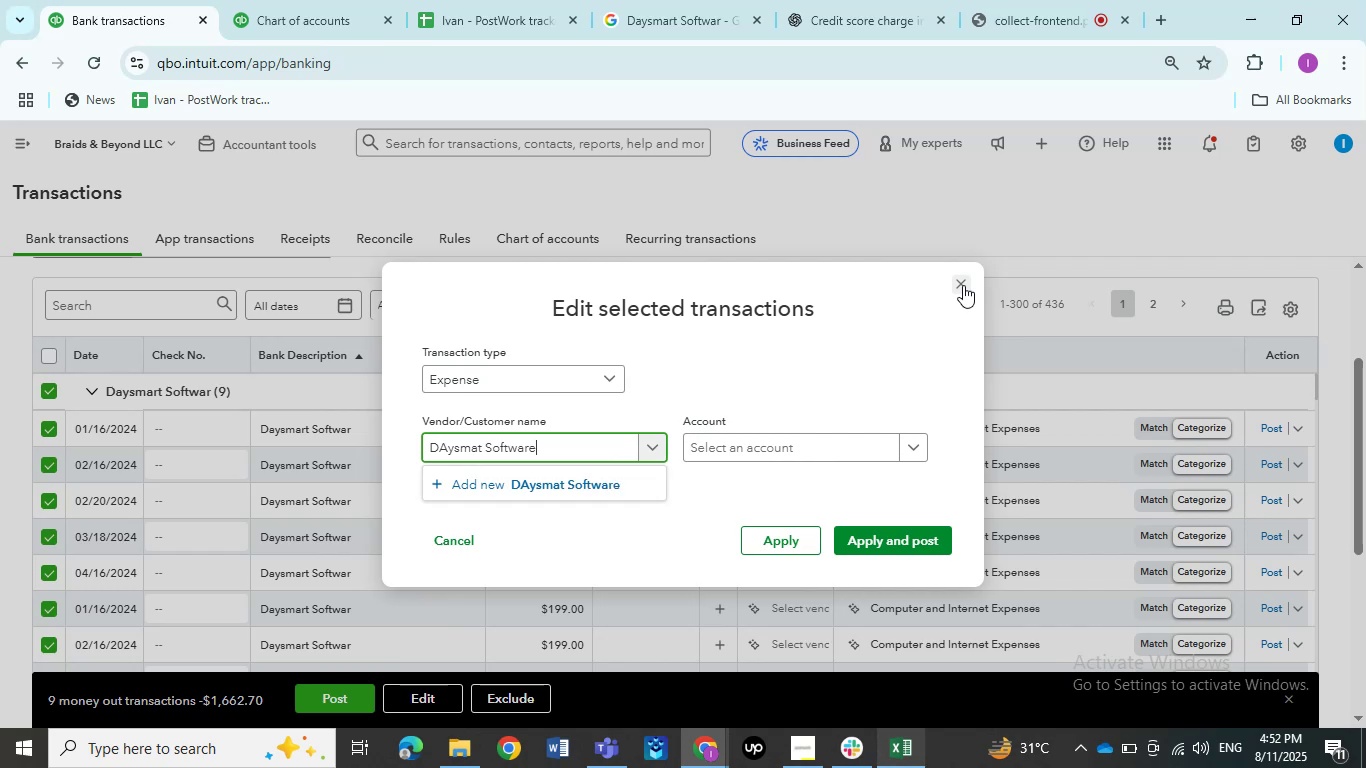 
left_click([610, 478])
 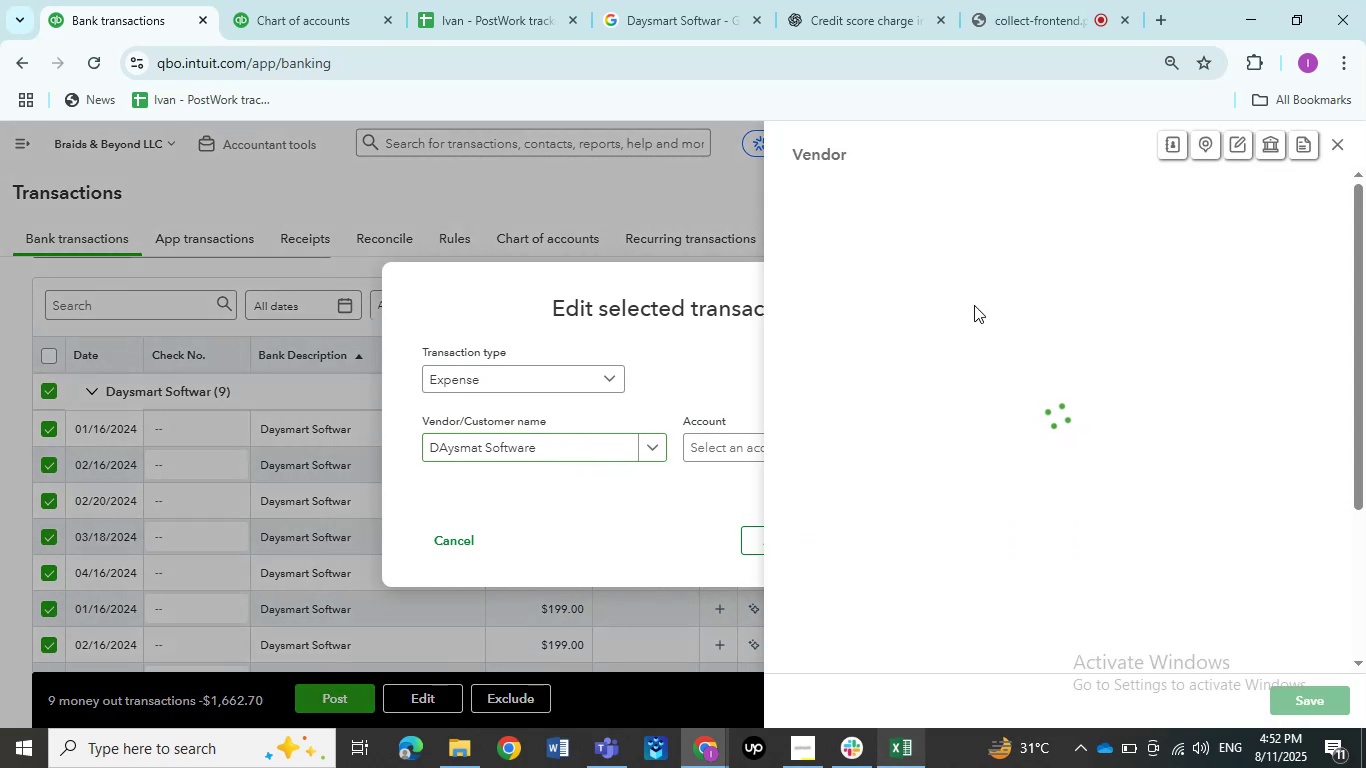 
hold_key(key=ArrowLeft, duration=0.94)
 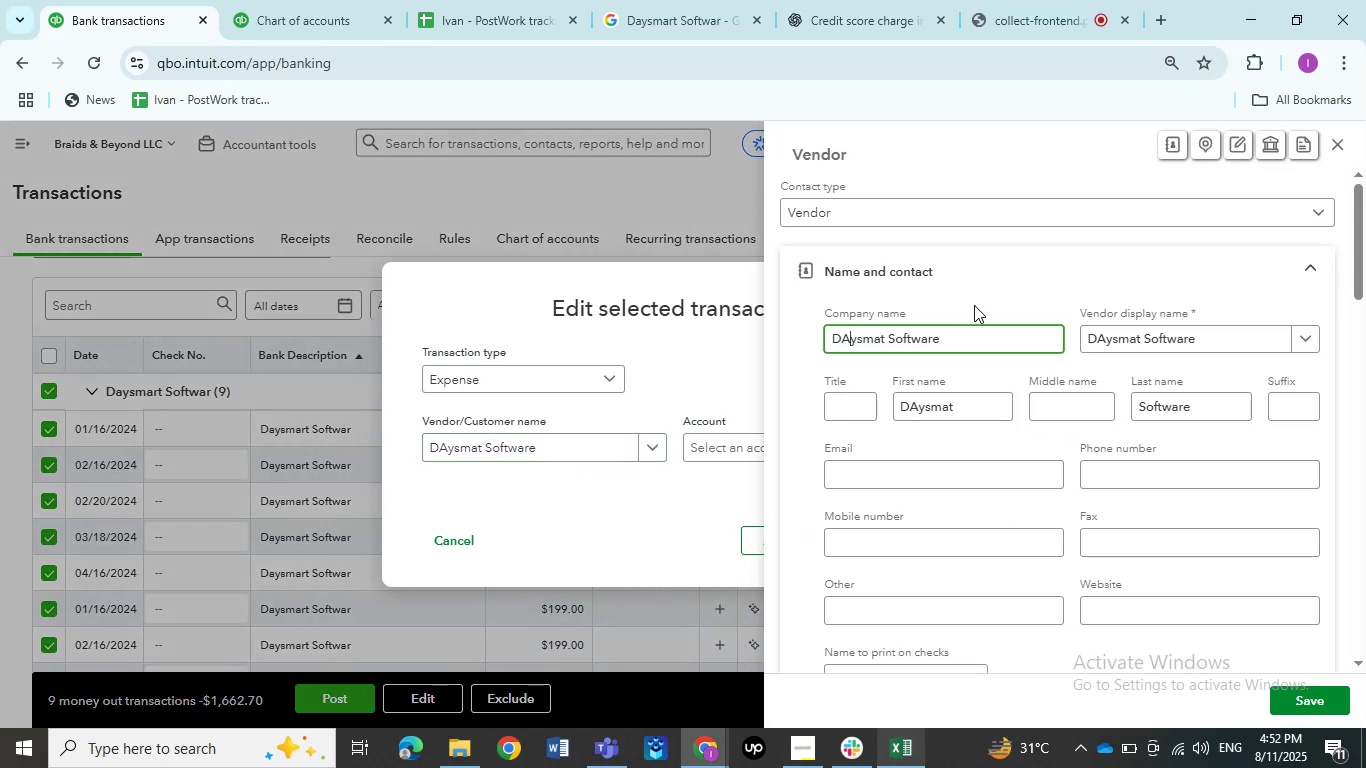 
key(Backspace)
 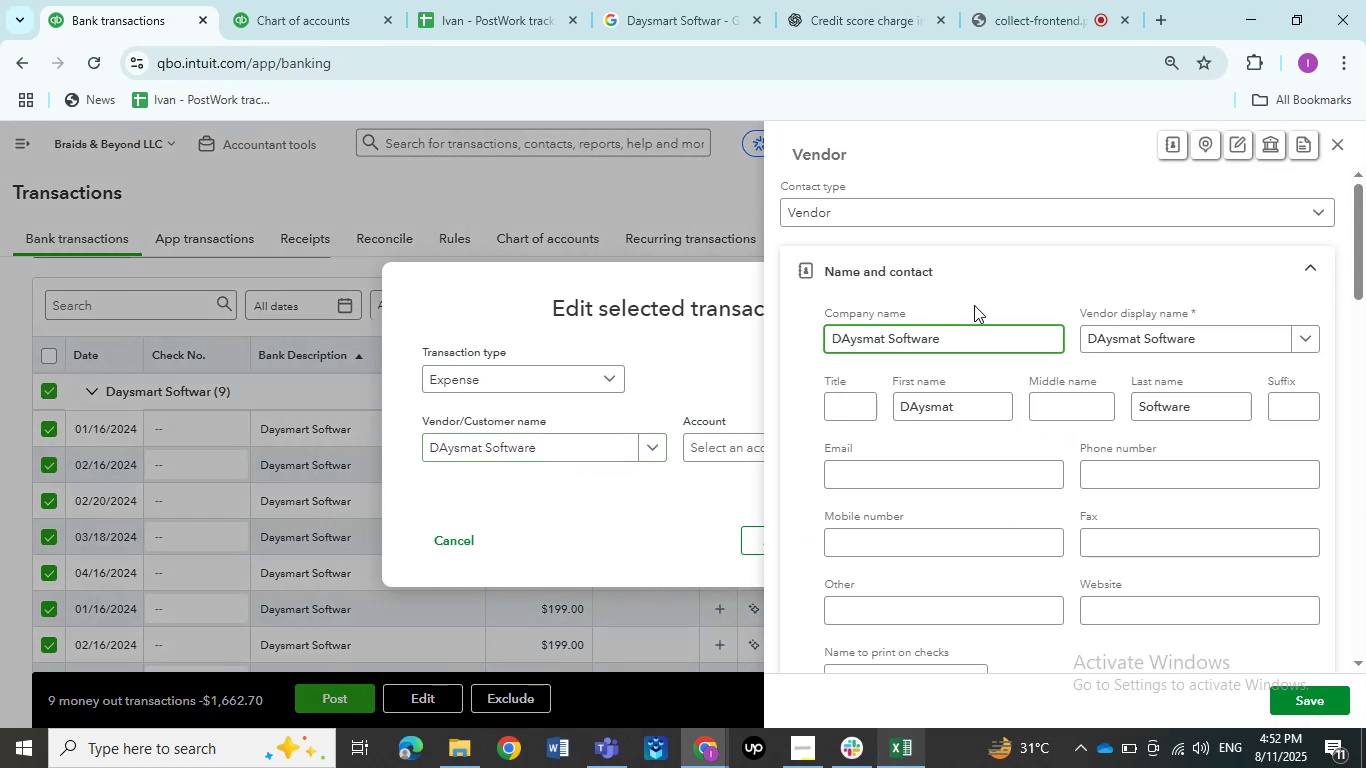 
key(A)
 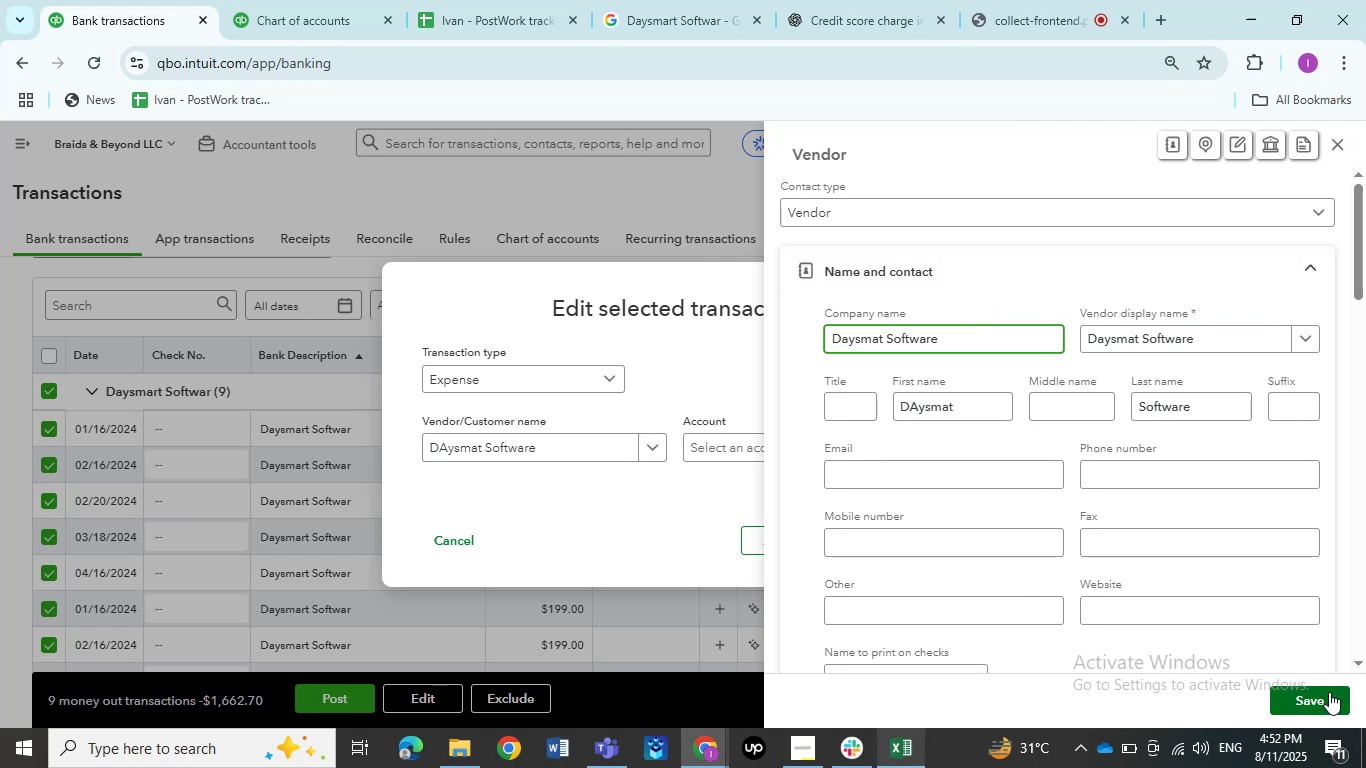 
wait(9.81)
 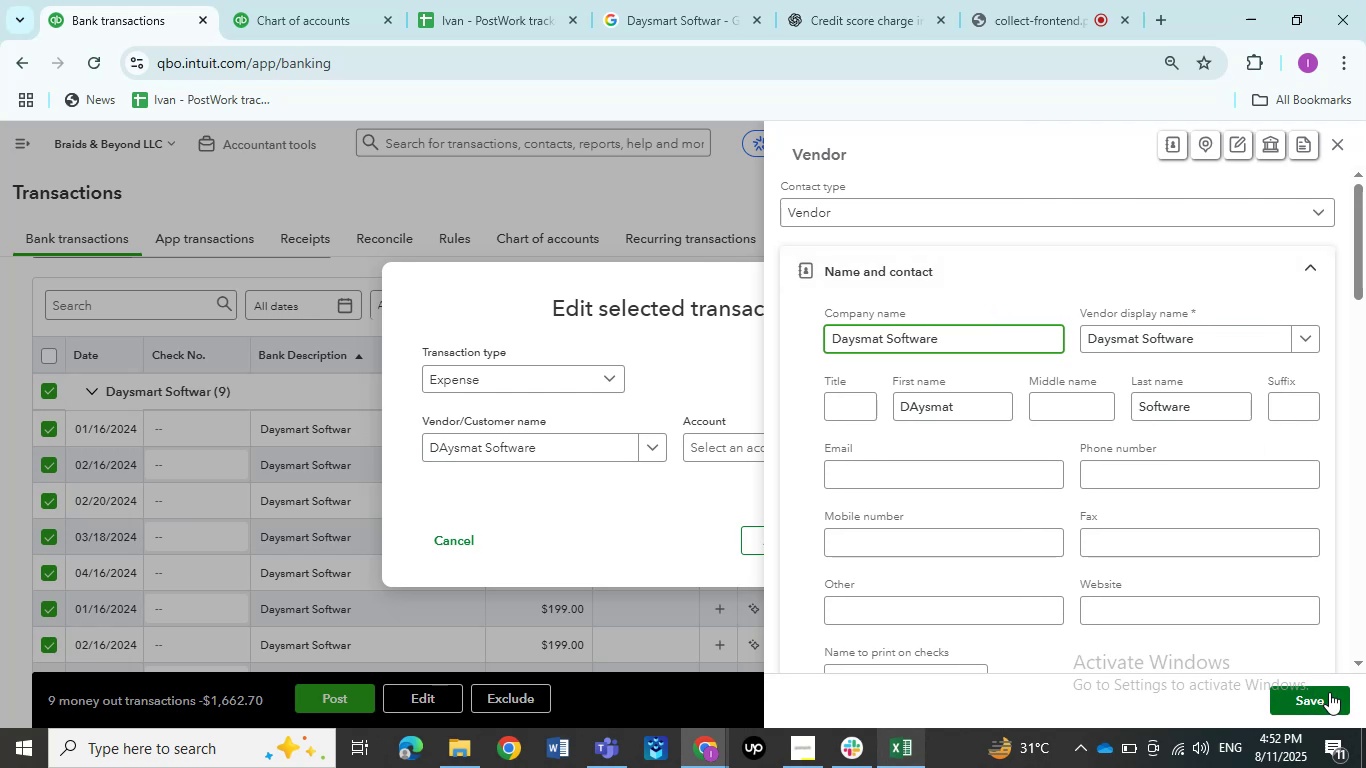 
left_click([1328, 692])
 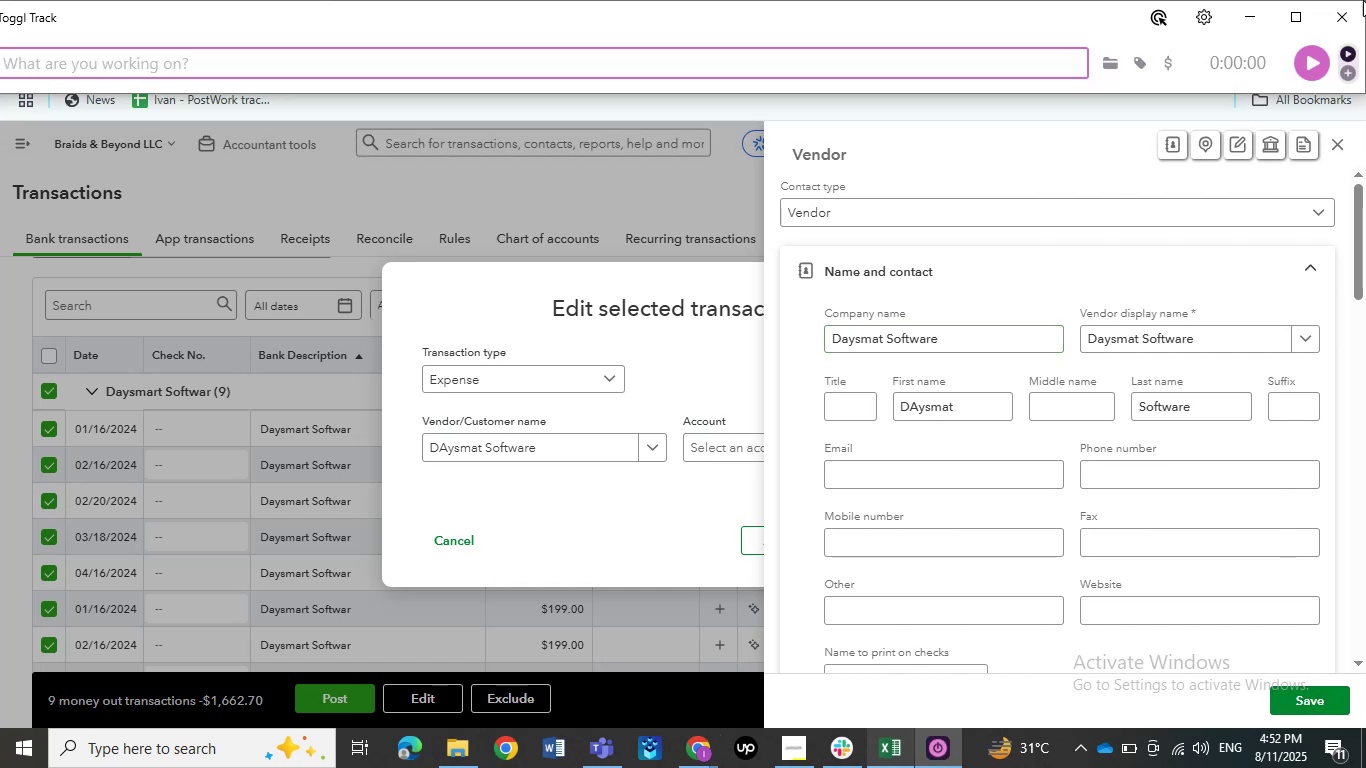 
left_click([1346, 11])
 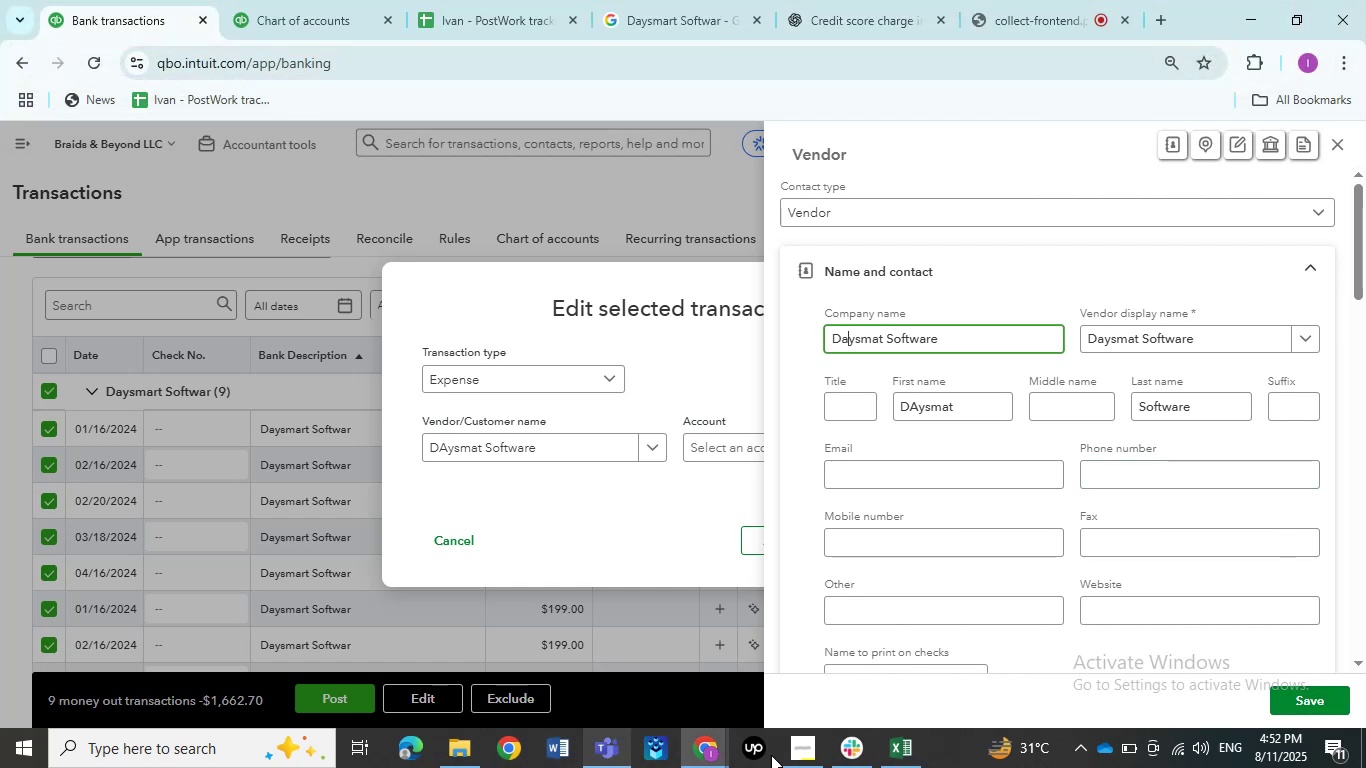 
left_click([1073, 742])
 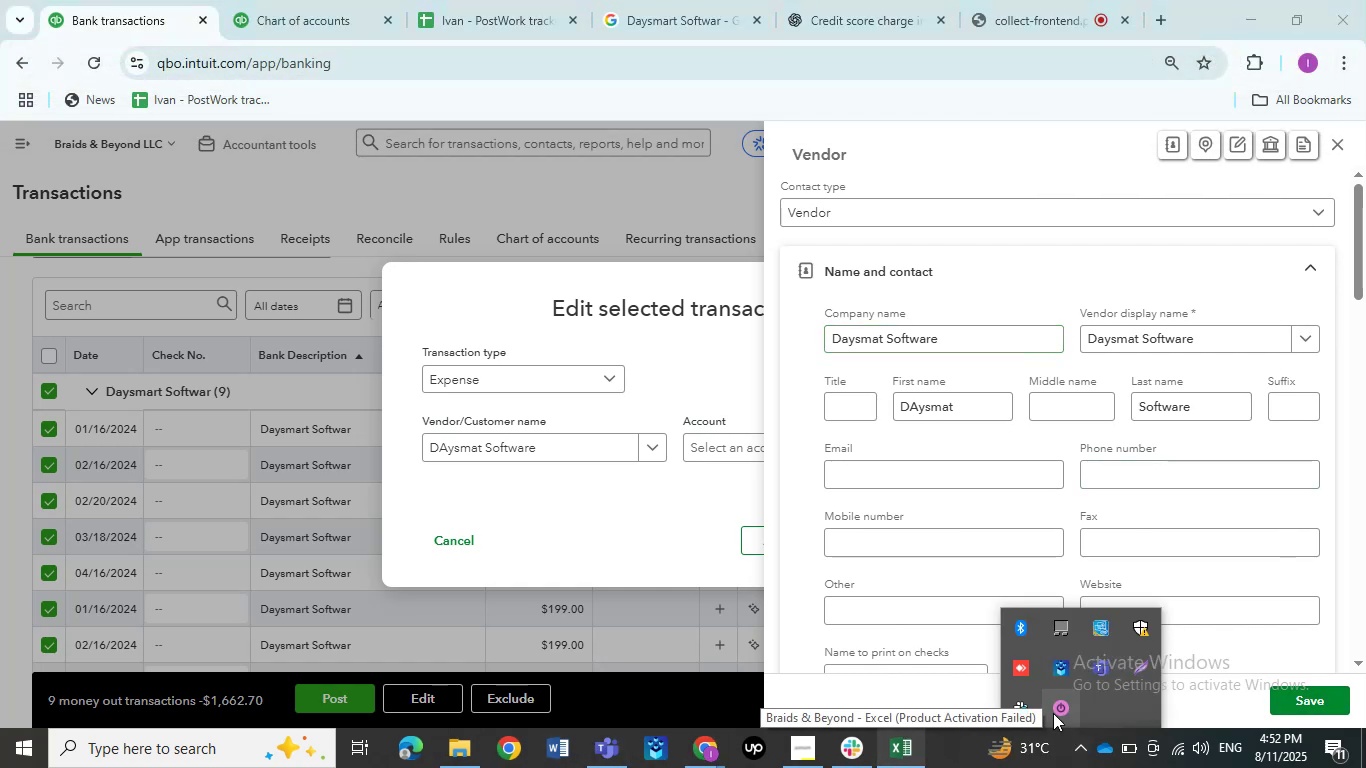 
left_click([1053, 713])
 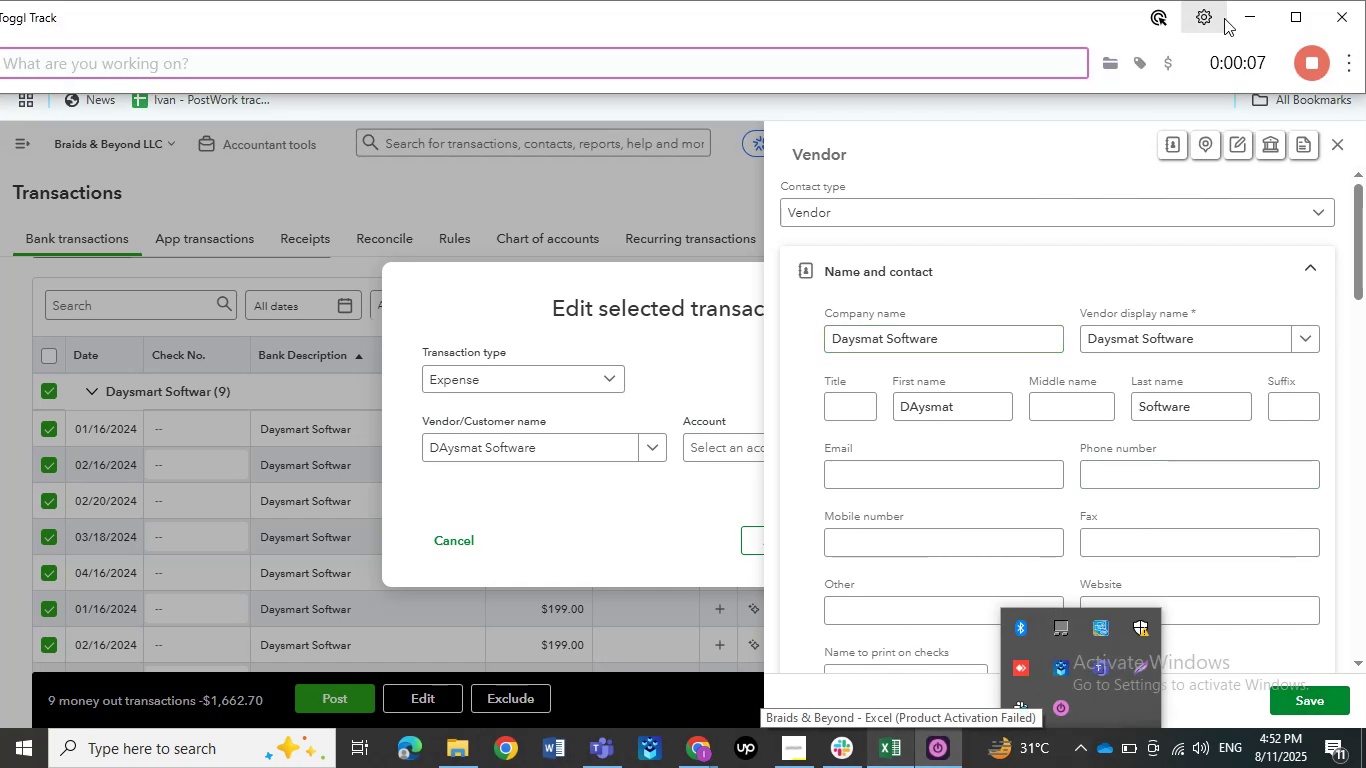 
left_click_drag(start_coordinate=[1323, 68], to_coordinate=[1318, 68])
 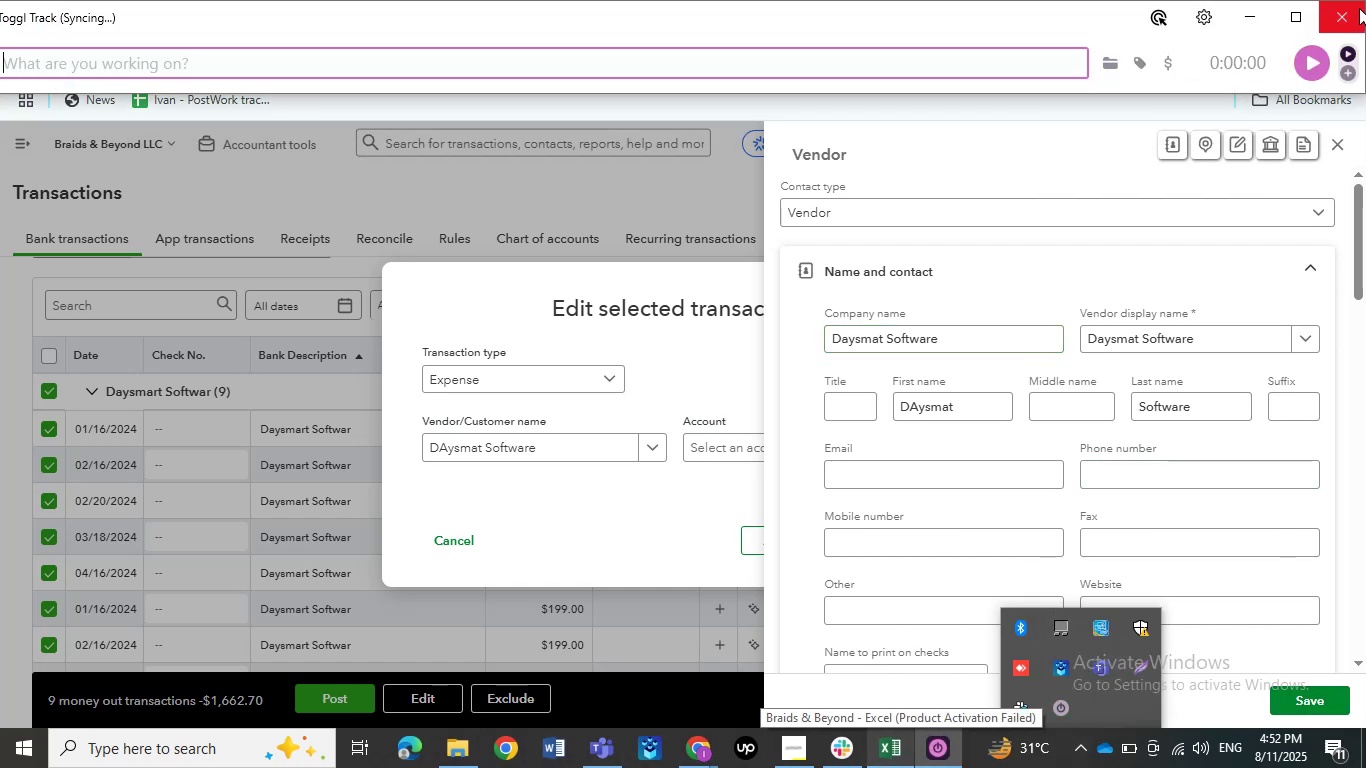 
left_click([1359, 8])
 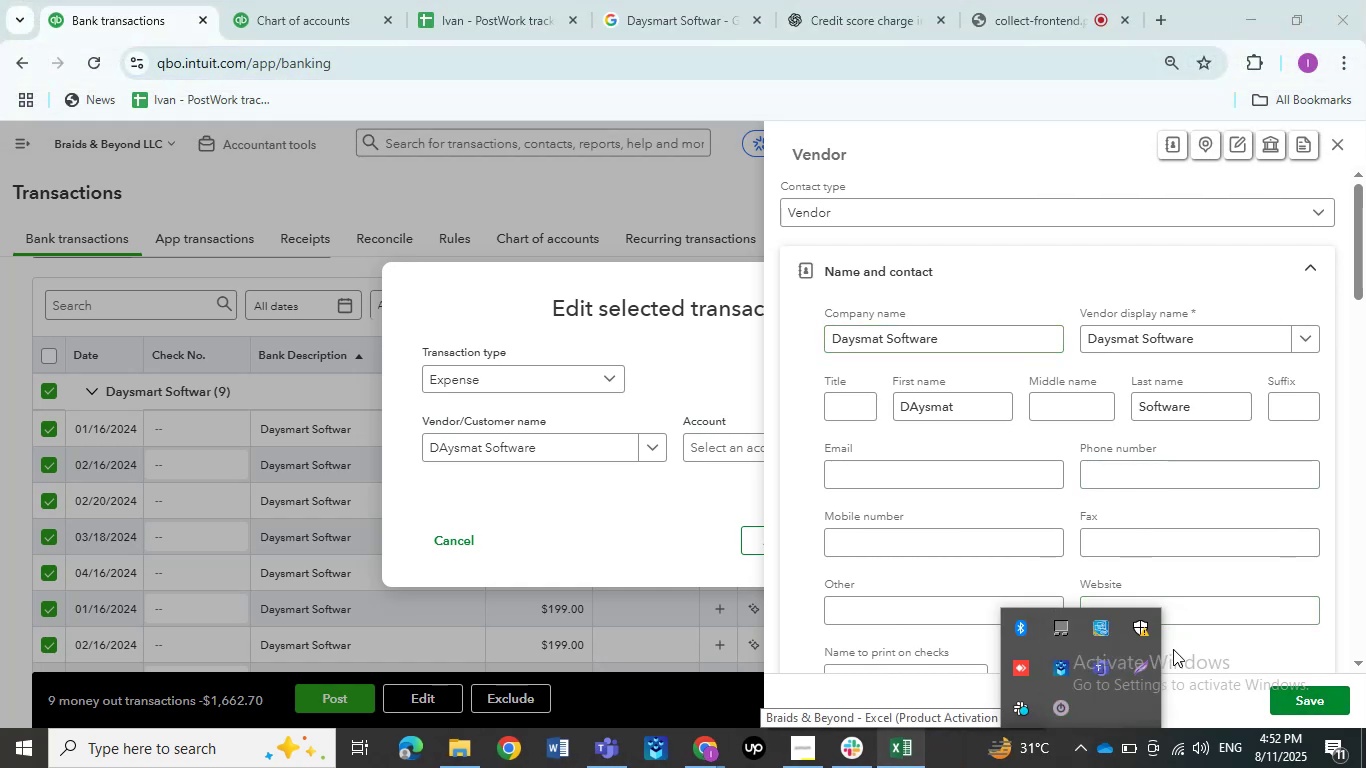 
left_click([1185, 656])
 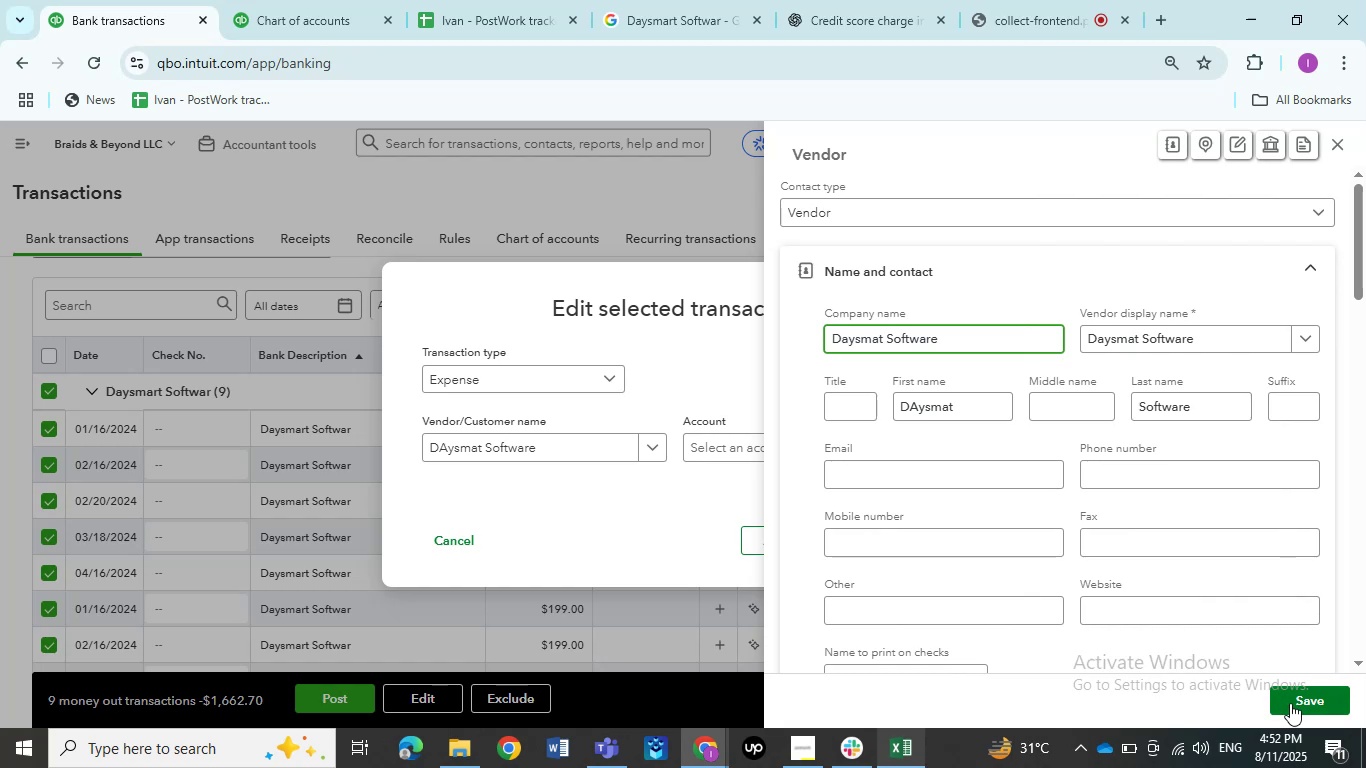 
left_click([1290, 703])
 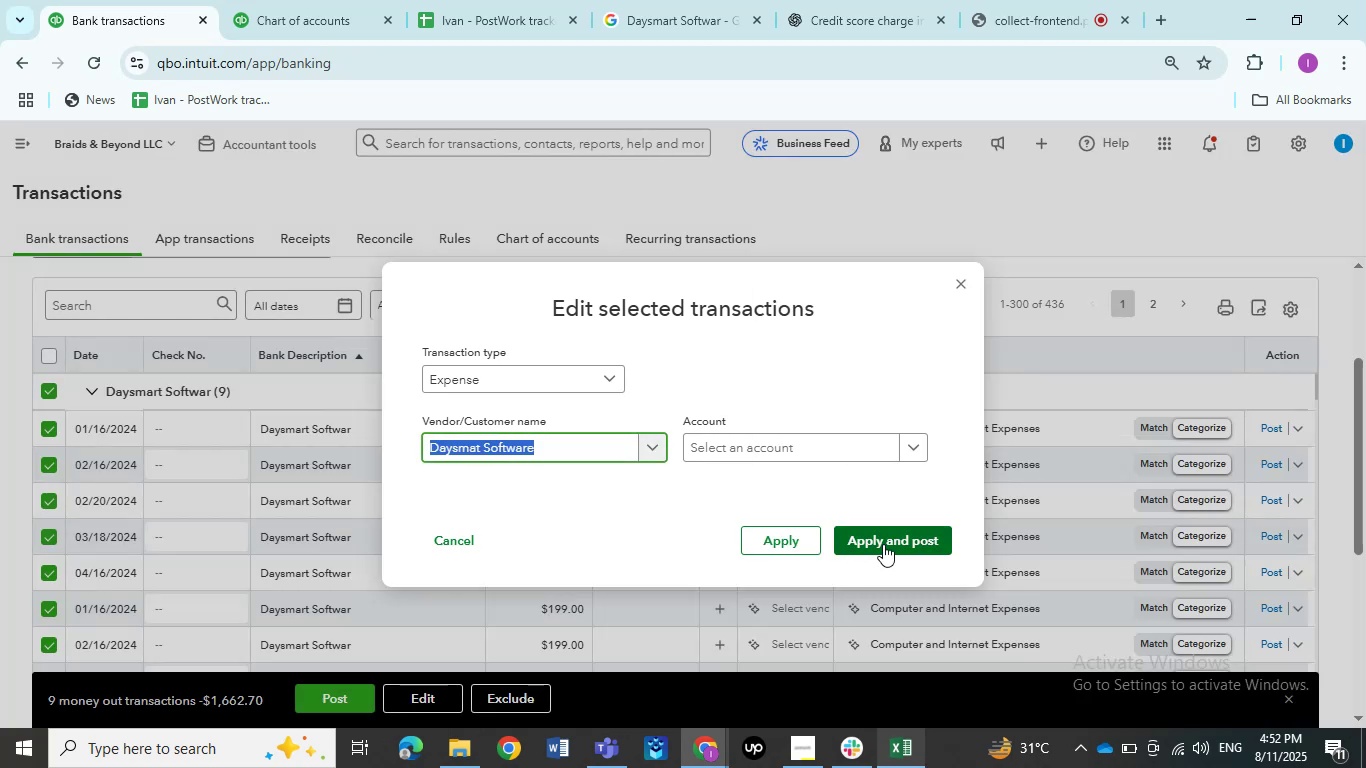 
left_click([794, 446])
 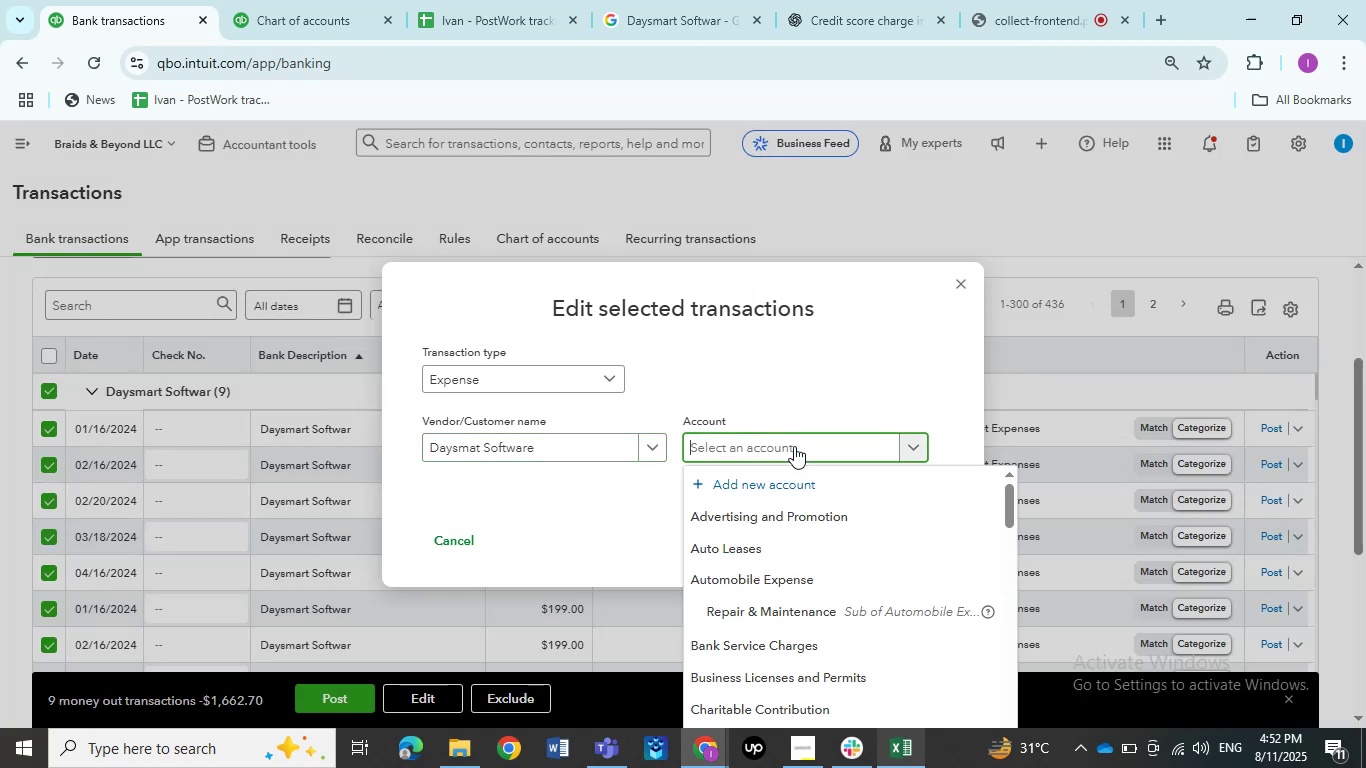 
type(office )
 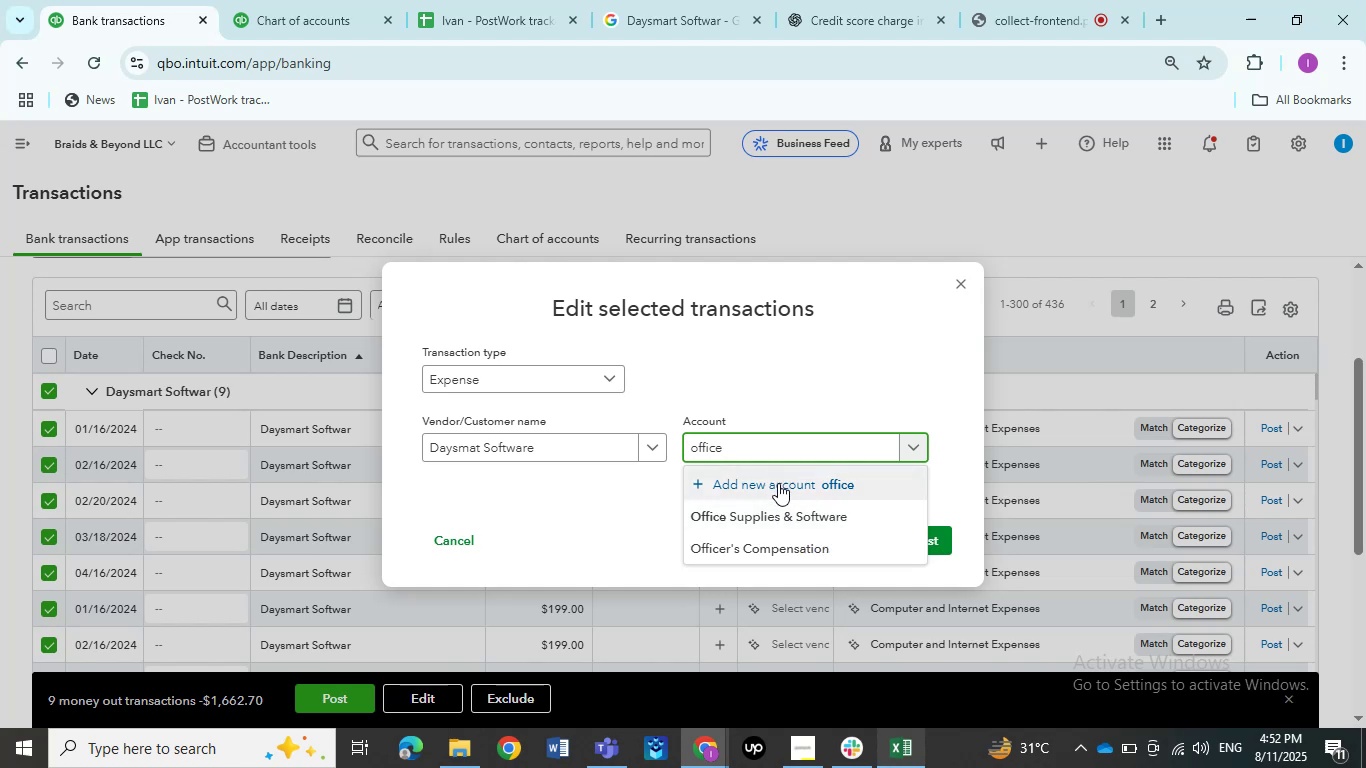 
hold_key(key=Backspace, duration=0.9)
 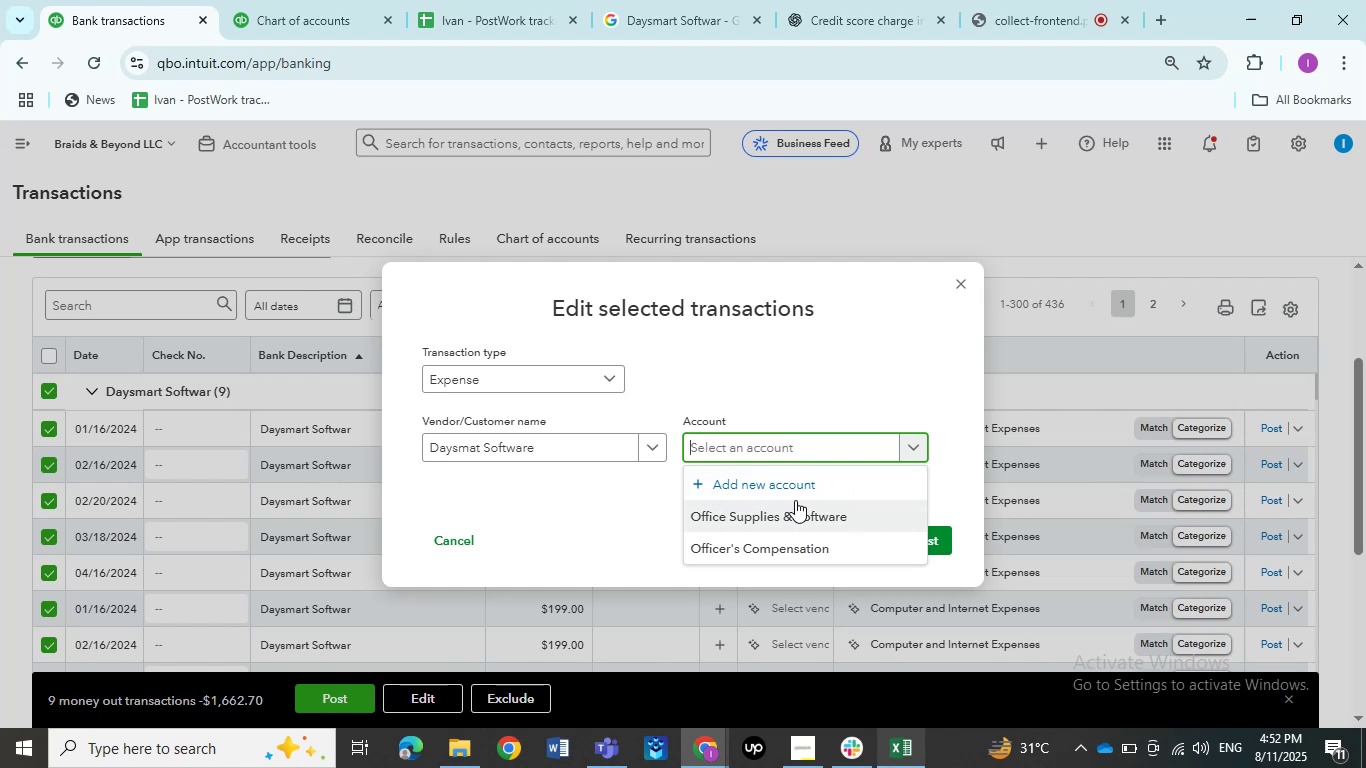 
type(dues)
 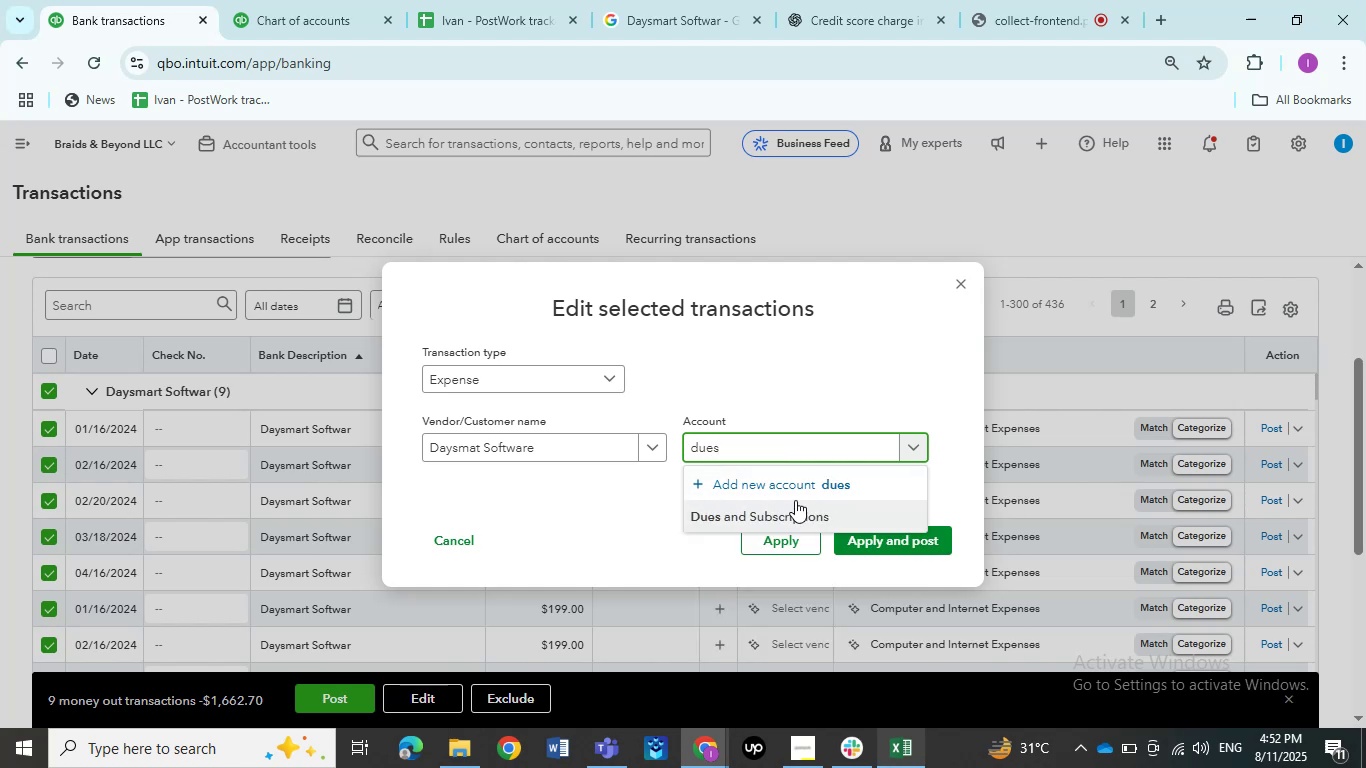 
left_click([795, 500])
 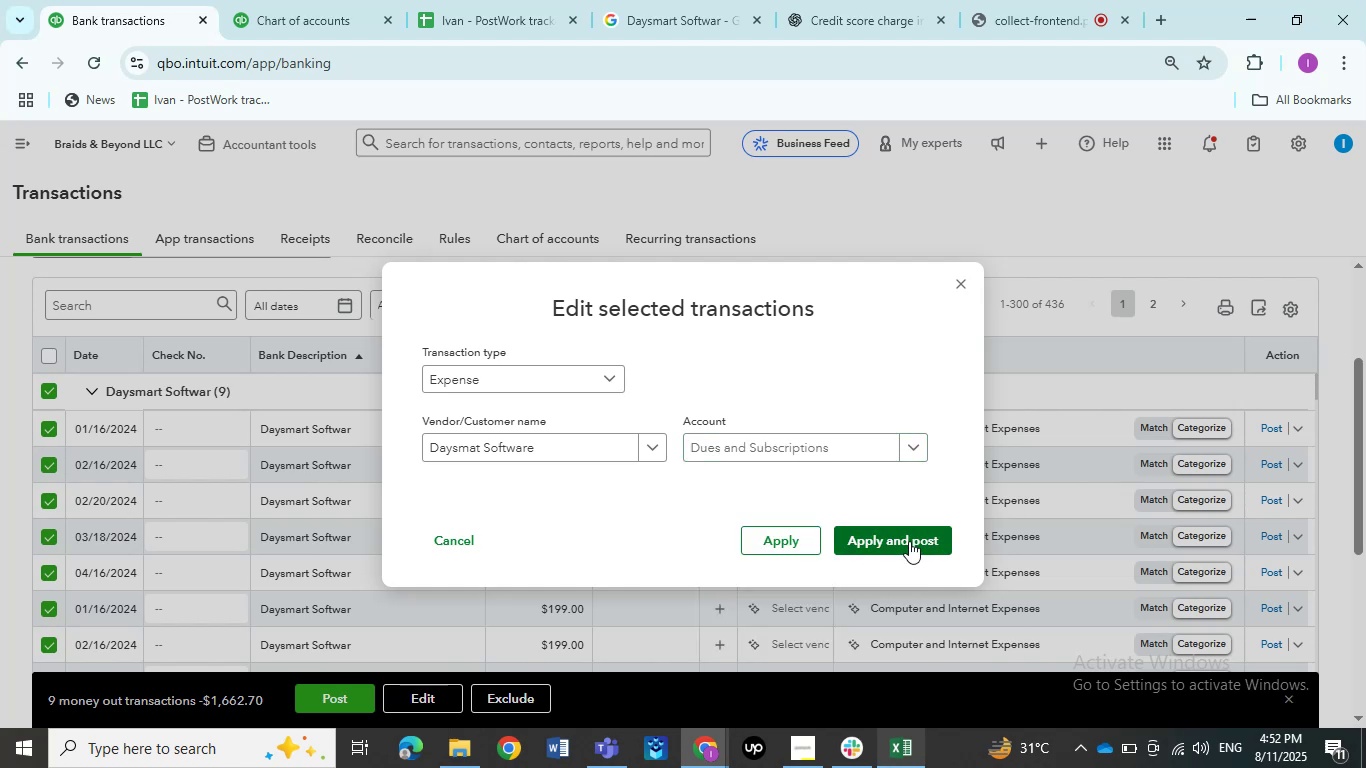 
left_click([909, 541])
 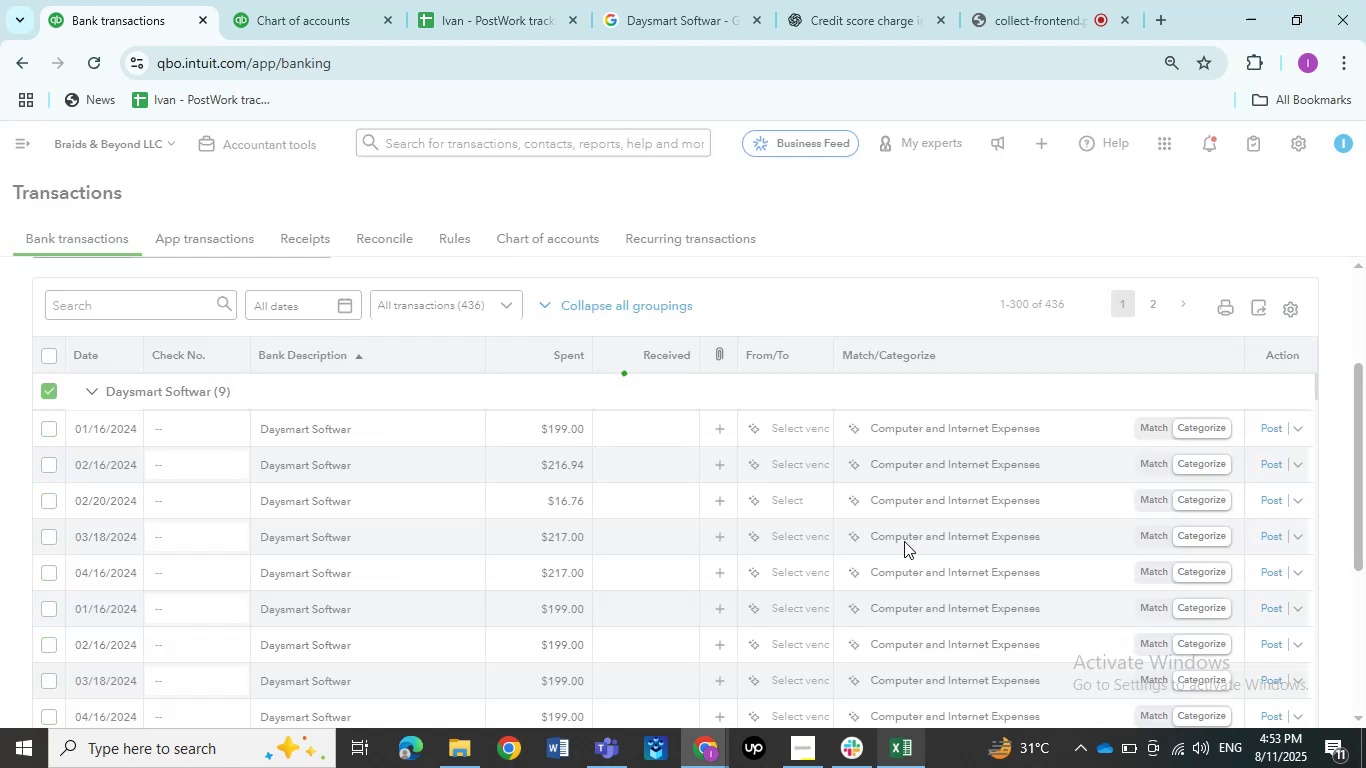 
wait(8.2)
 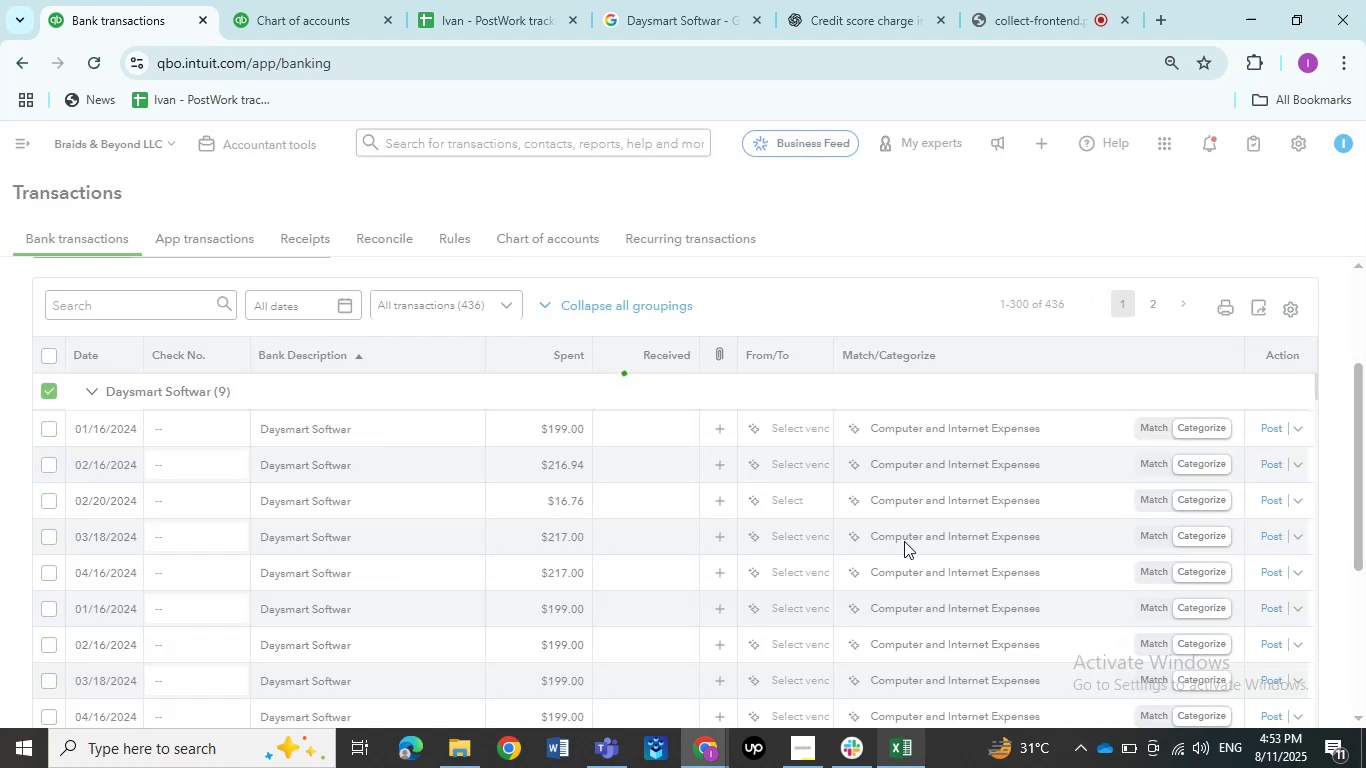 
left_click([432, 422])
 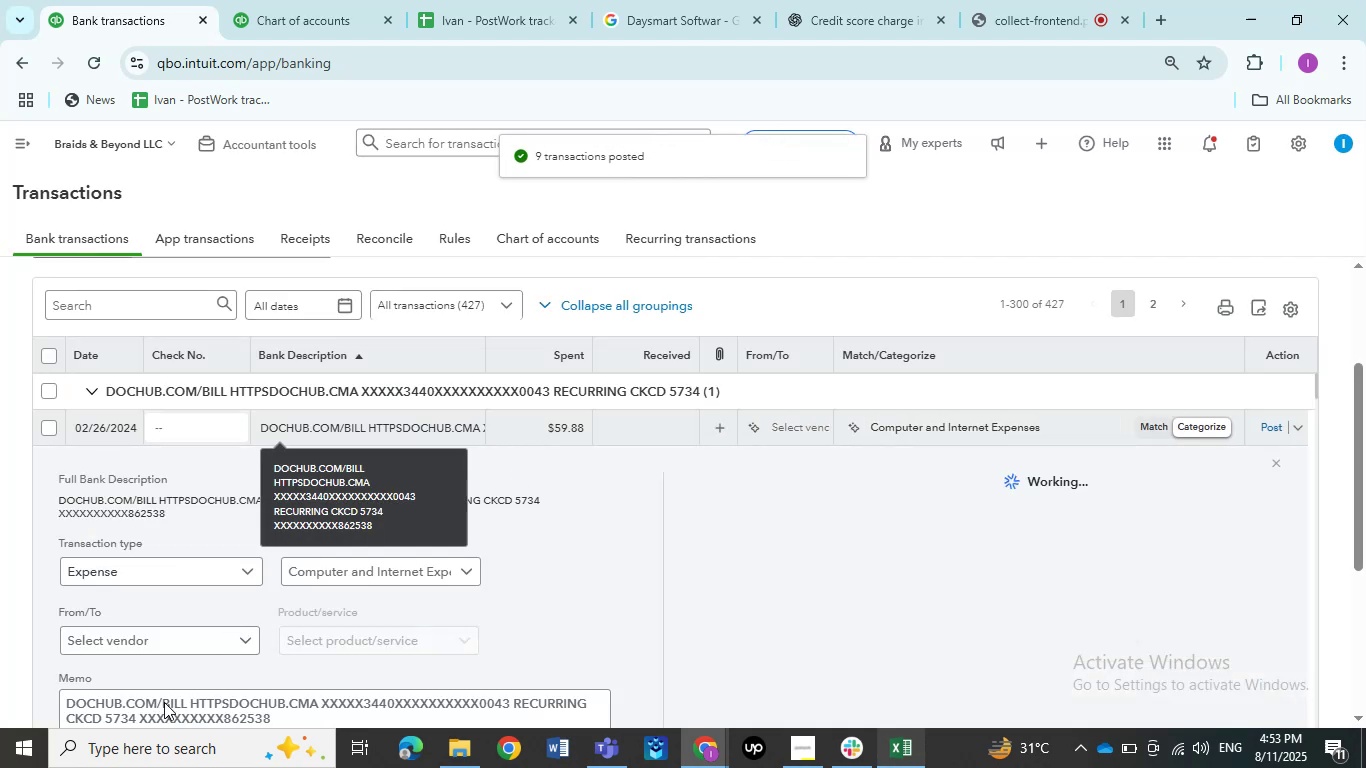 
left_click([153, 703])
 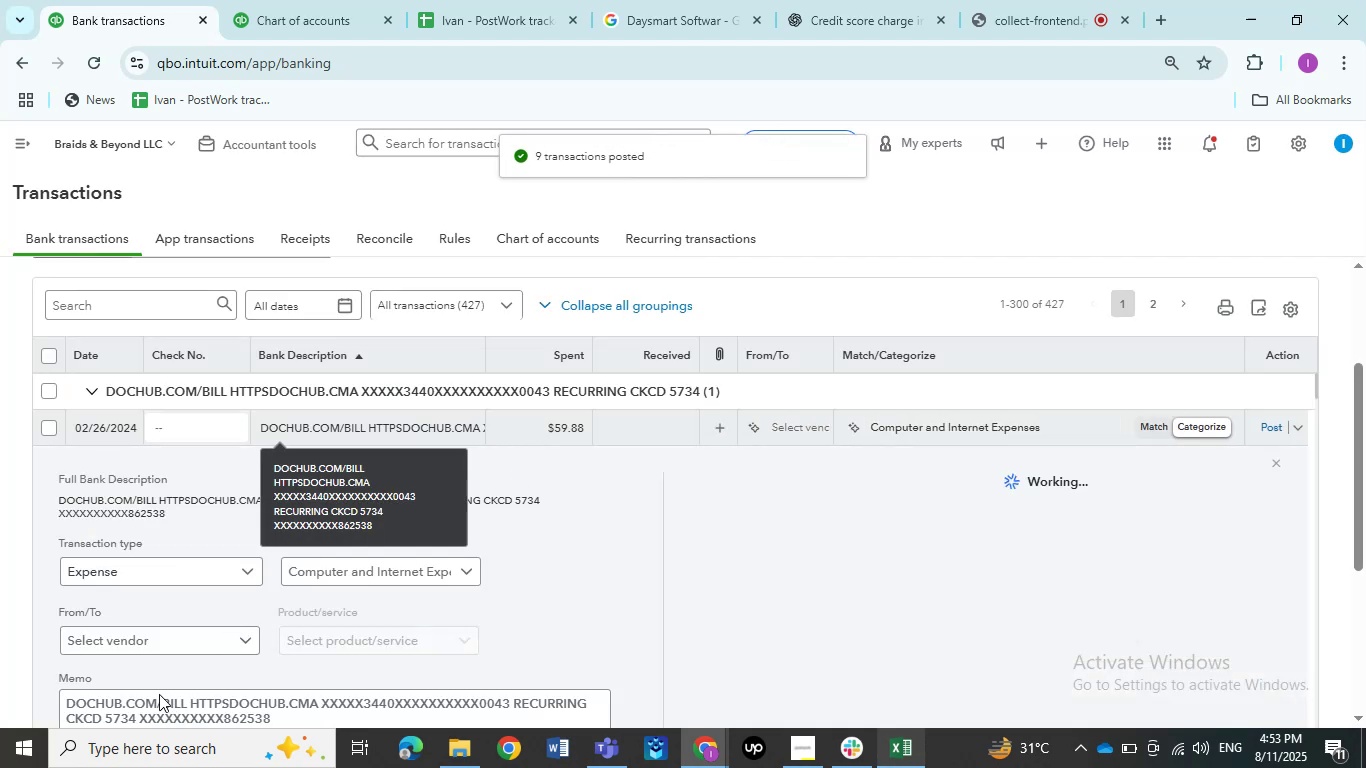 
left_click([171, 669])
 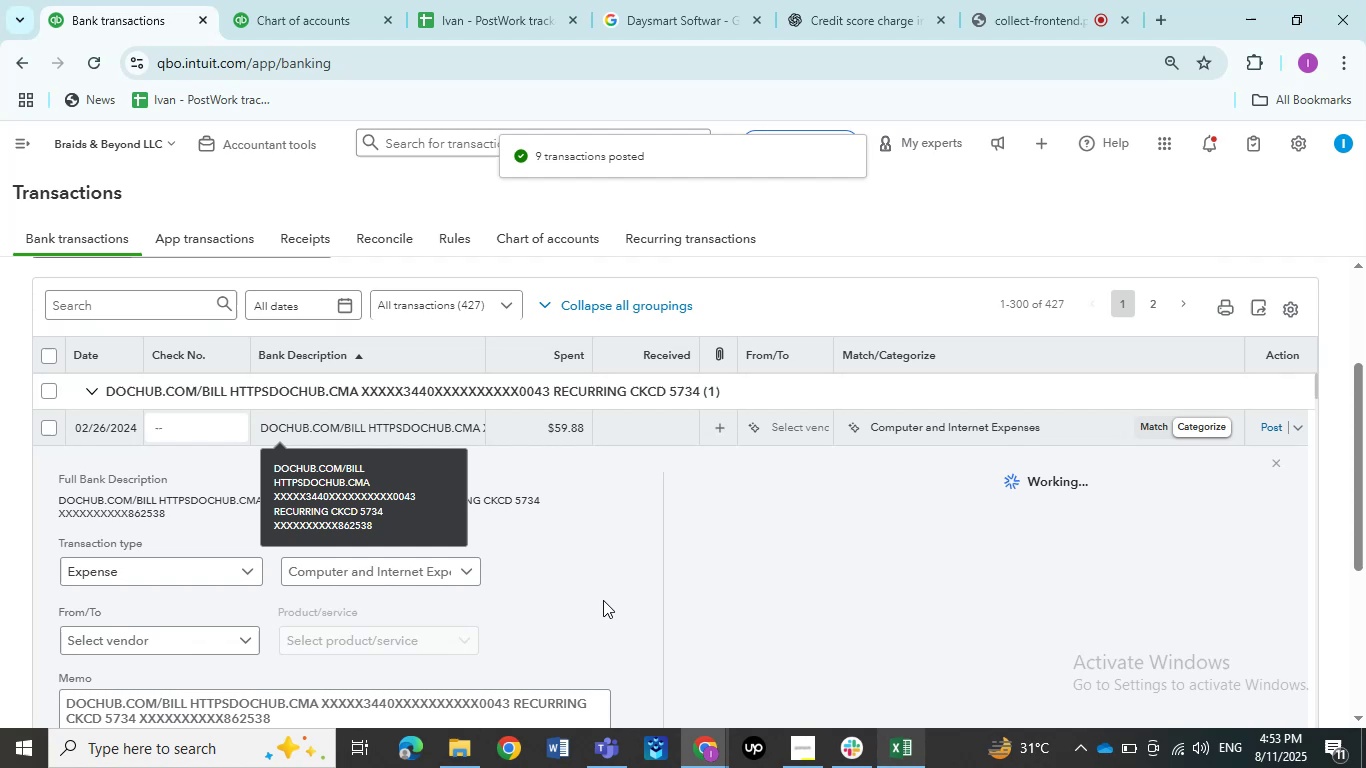 
scroll: coordinate [594, 599], scroll_direction: down, amount: 1.0
 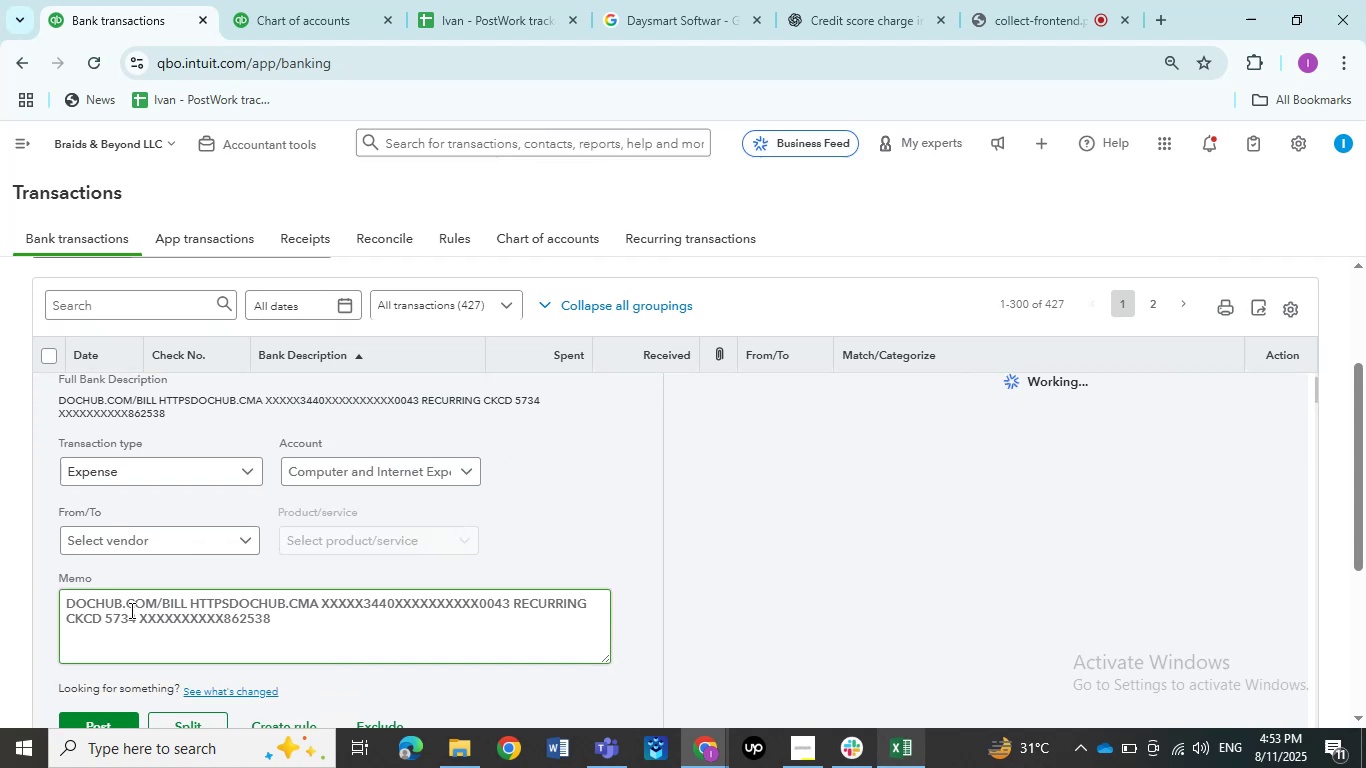 
left_click_drag(start_coordinate=[153, 604], to_coordinate=[46, 600])
 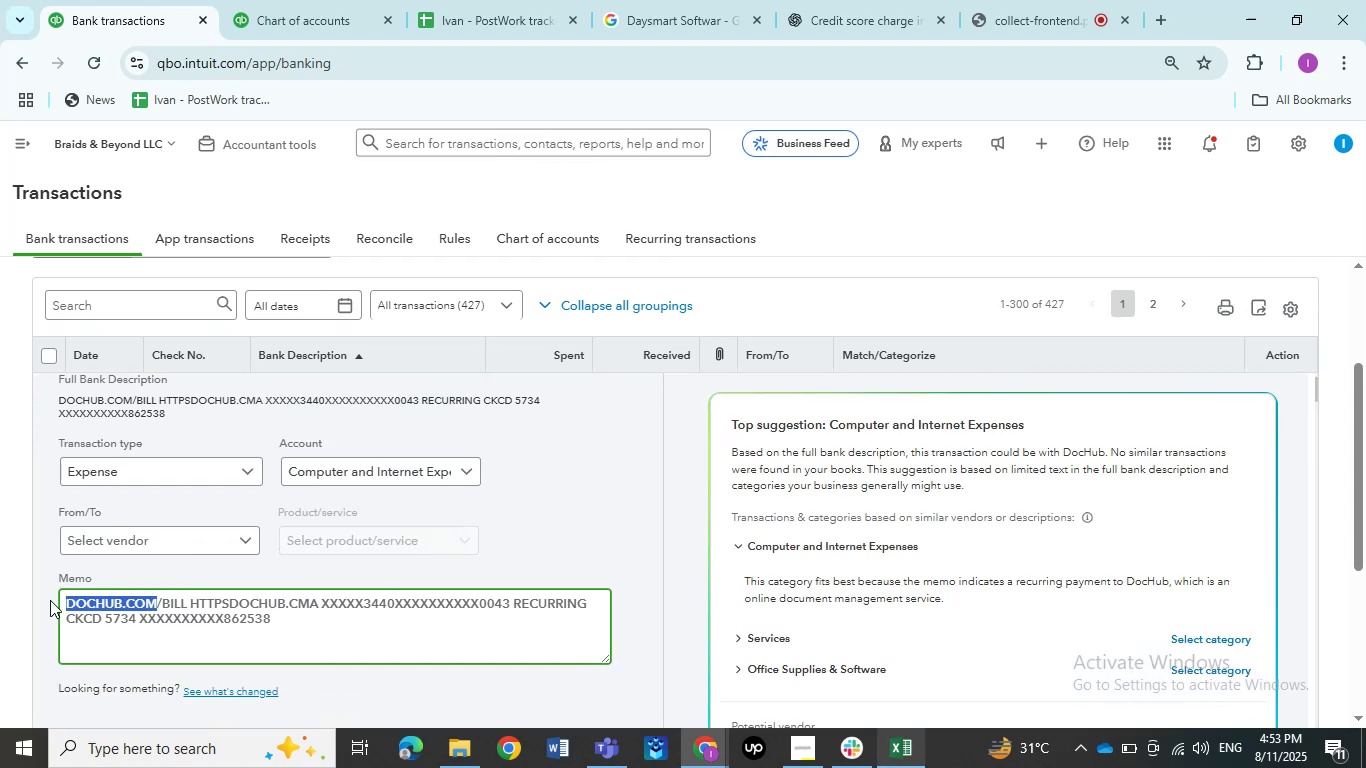 
key(Control+C)
 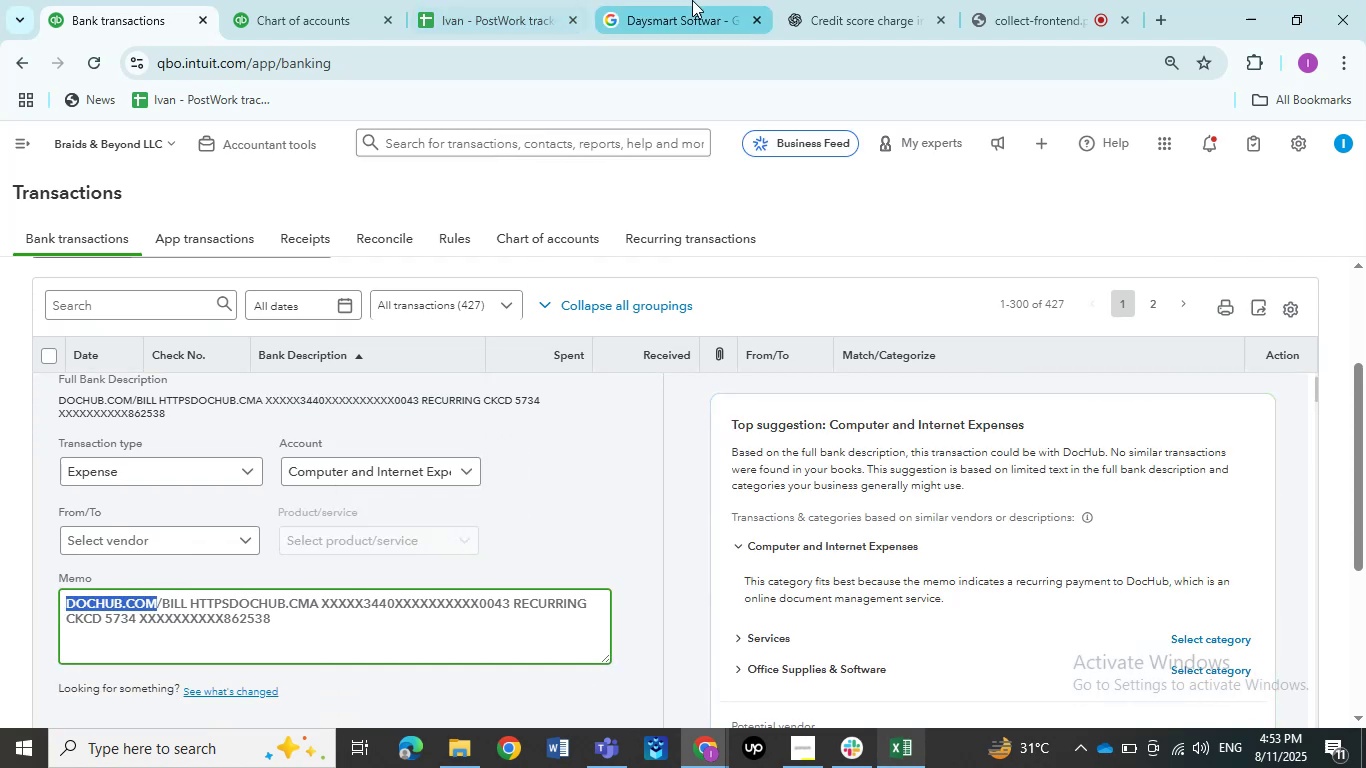 
left_click_drag(start_coordinate=[357, 164], to_coordinate=[75, 144])
 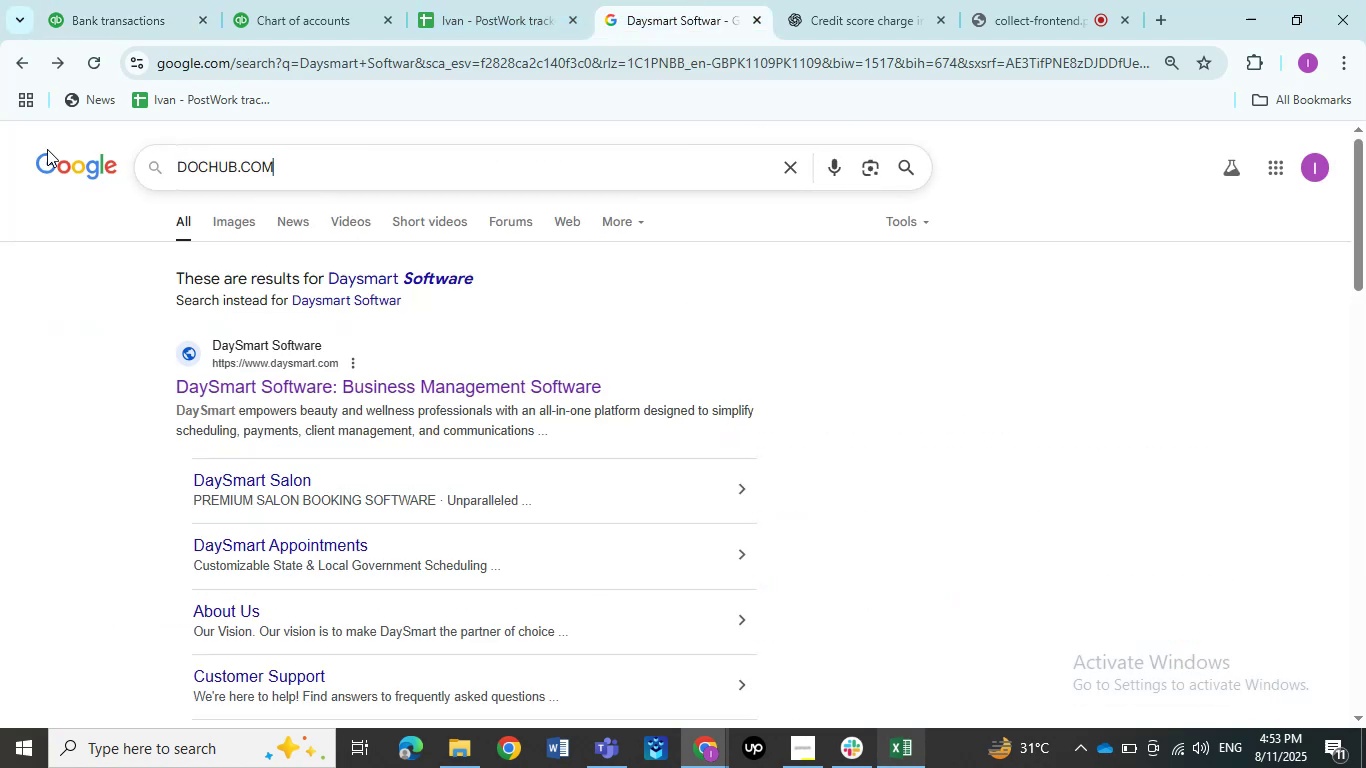 
key(Control+ControlLeft)
 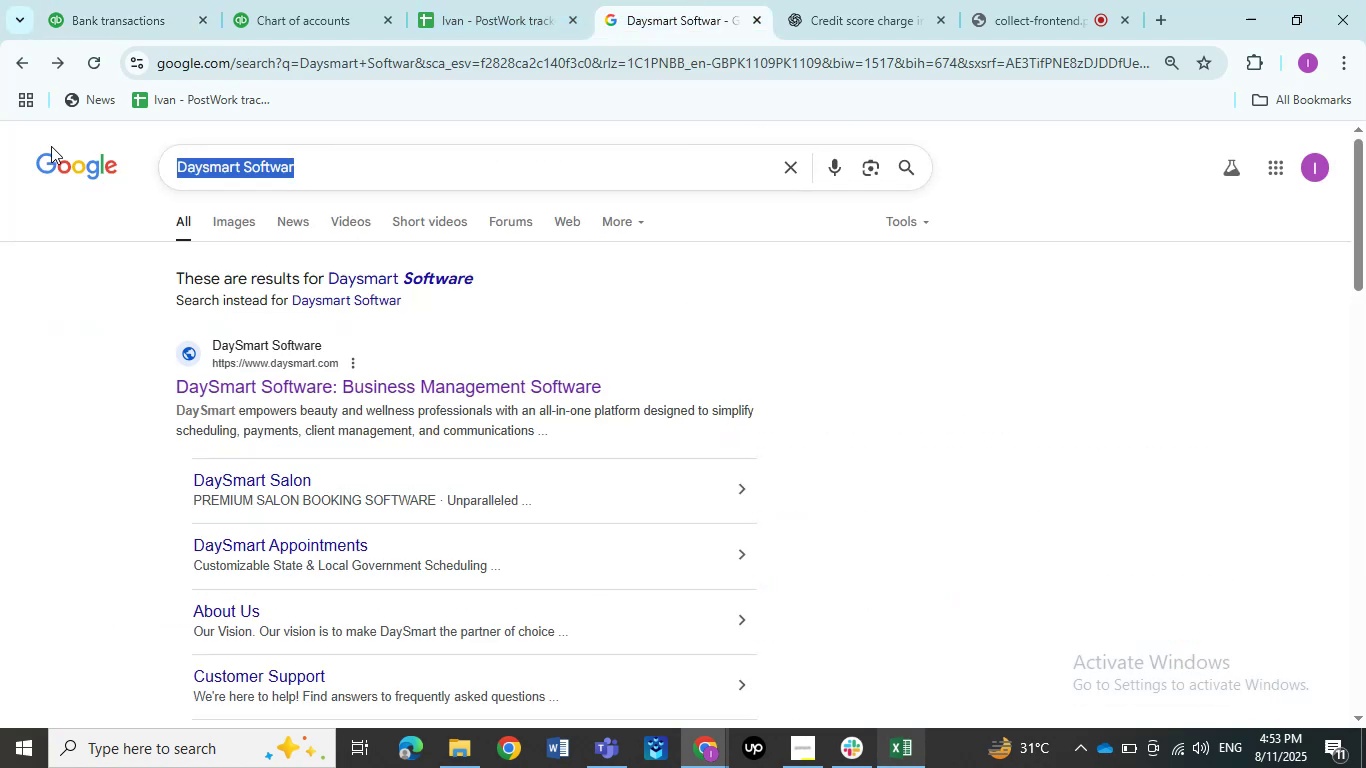 
key(Control+V)
 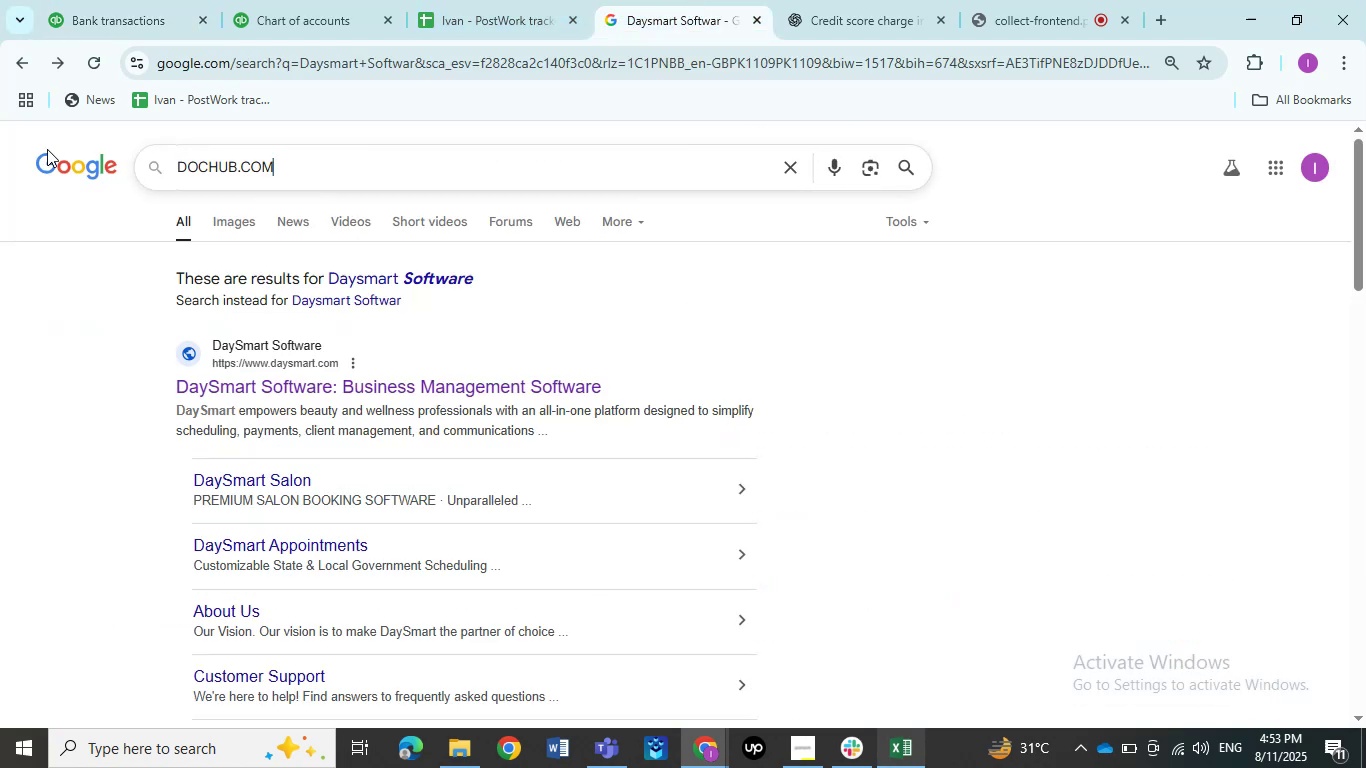 
key(NumpadEnter)
 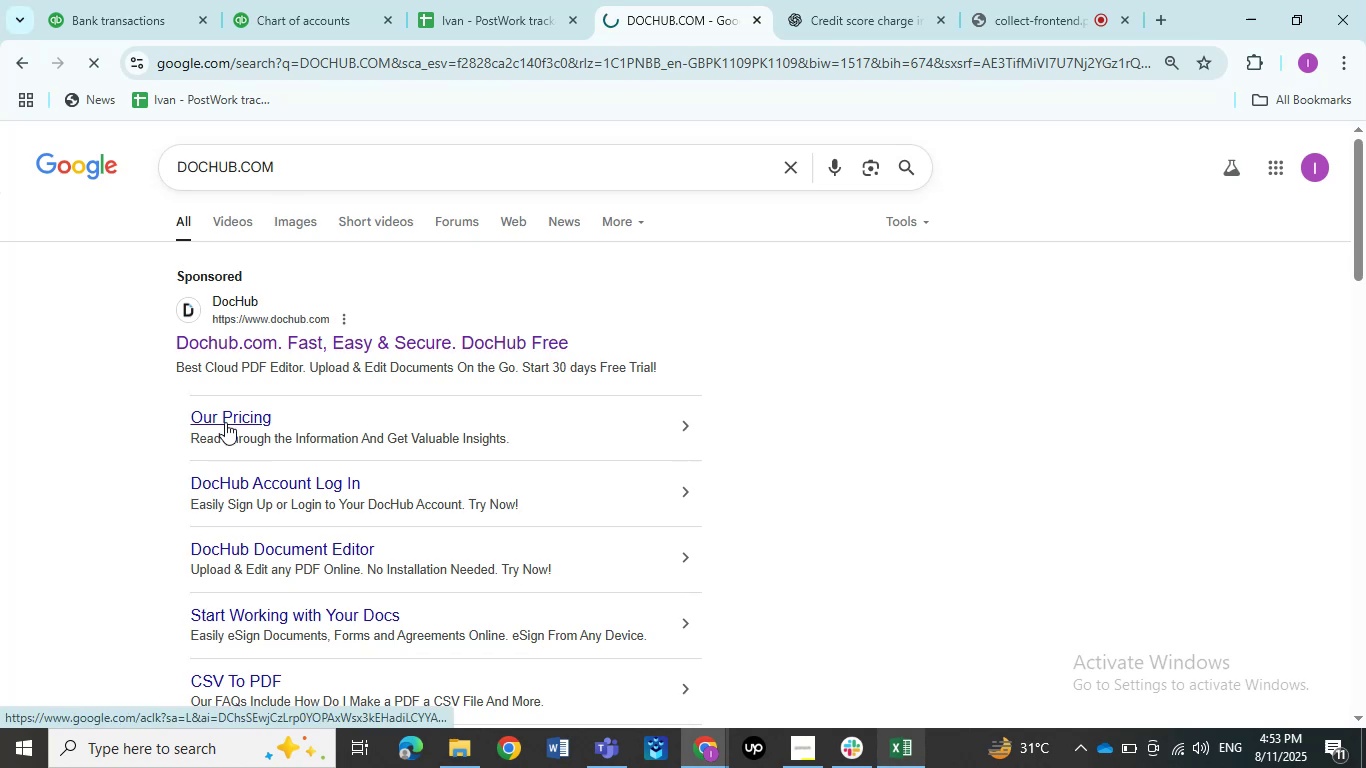 
wait(10.55)
 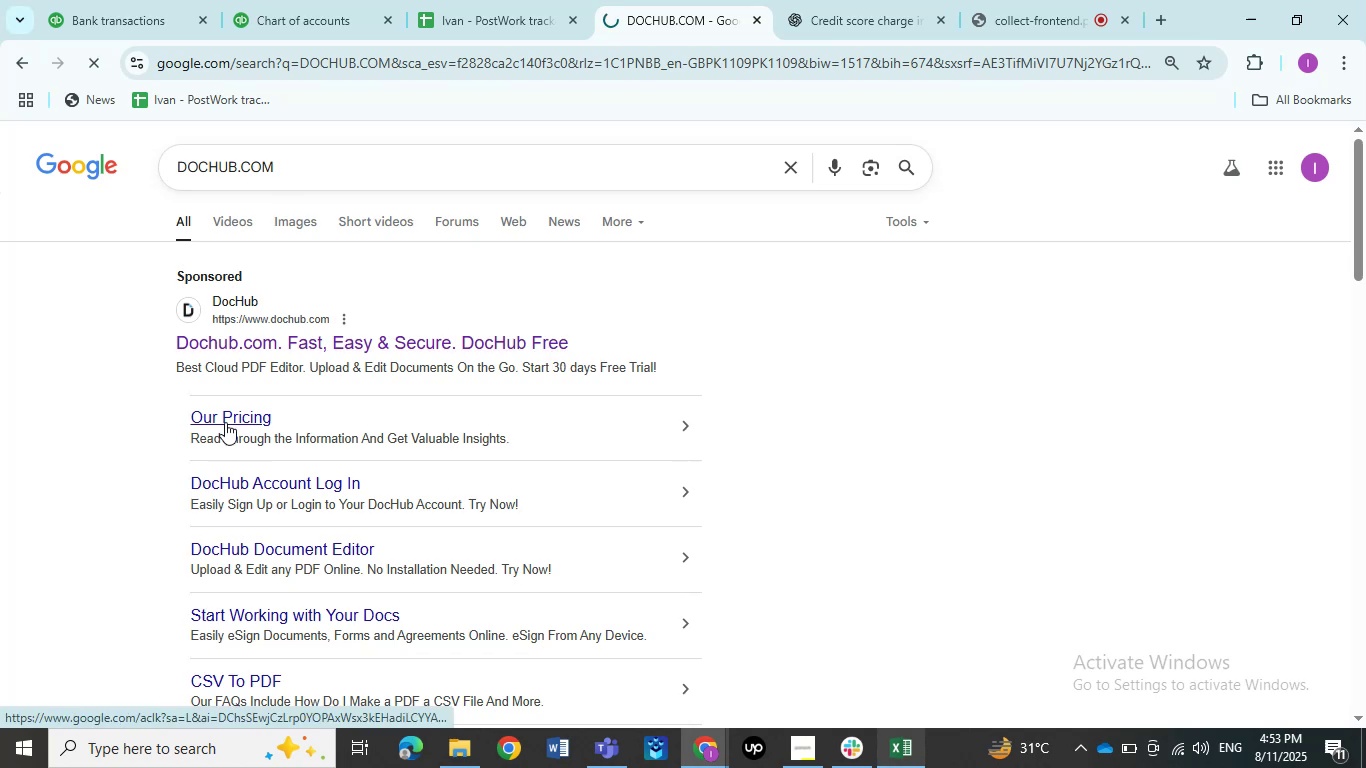 
scroll: coordinate [223, 418], scroll_direction: down, amount: 4.0
 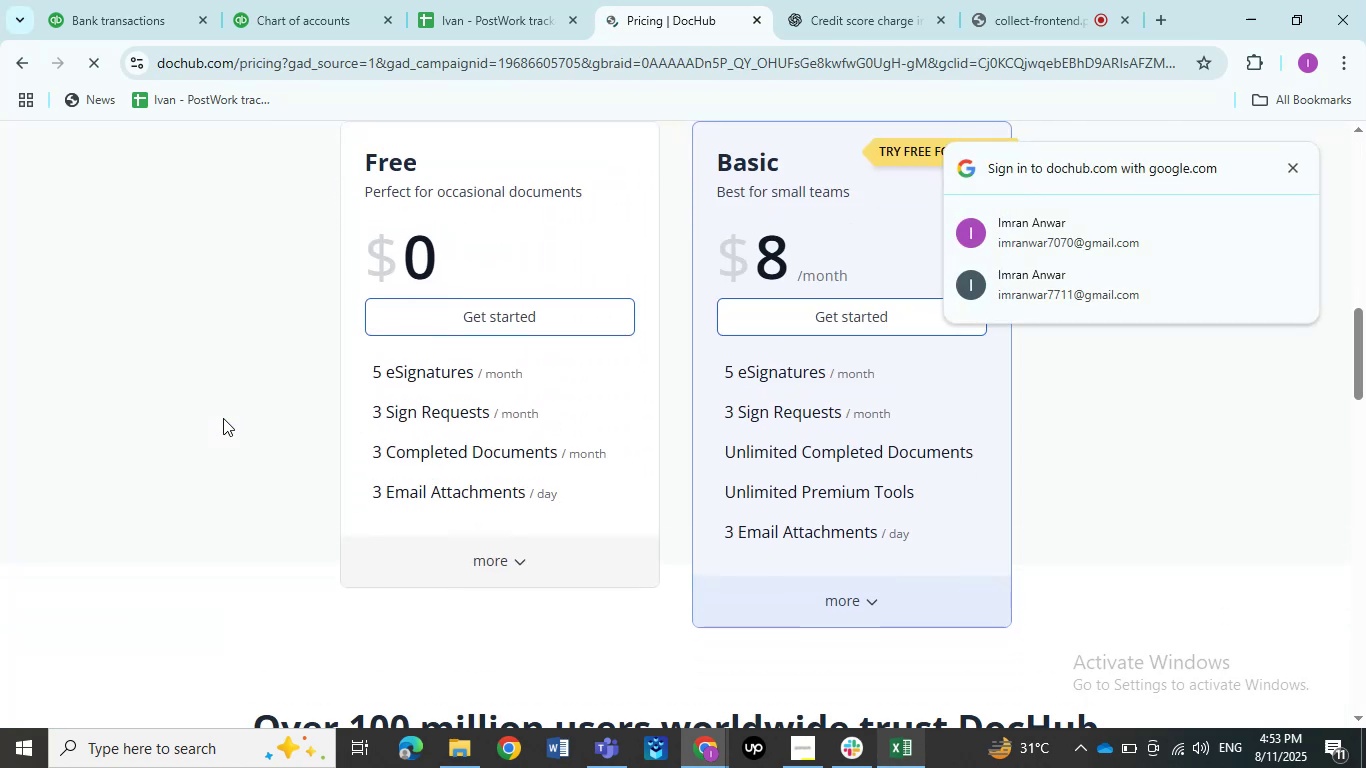 
scroll: coordinate [223, 418], scroll_direction: up, amount: 1.0
 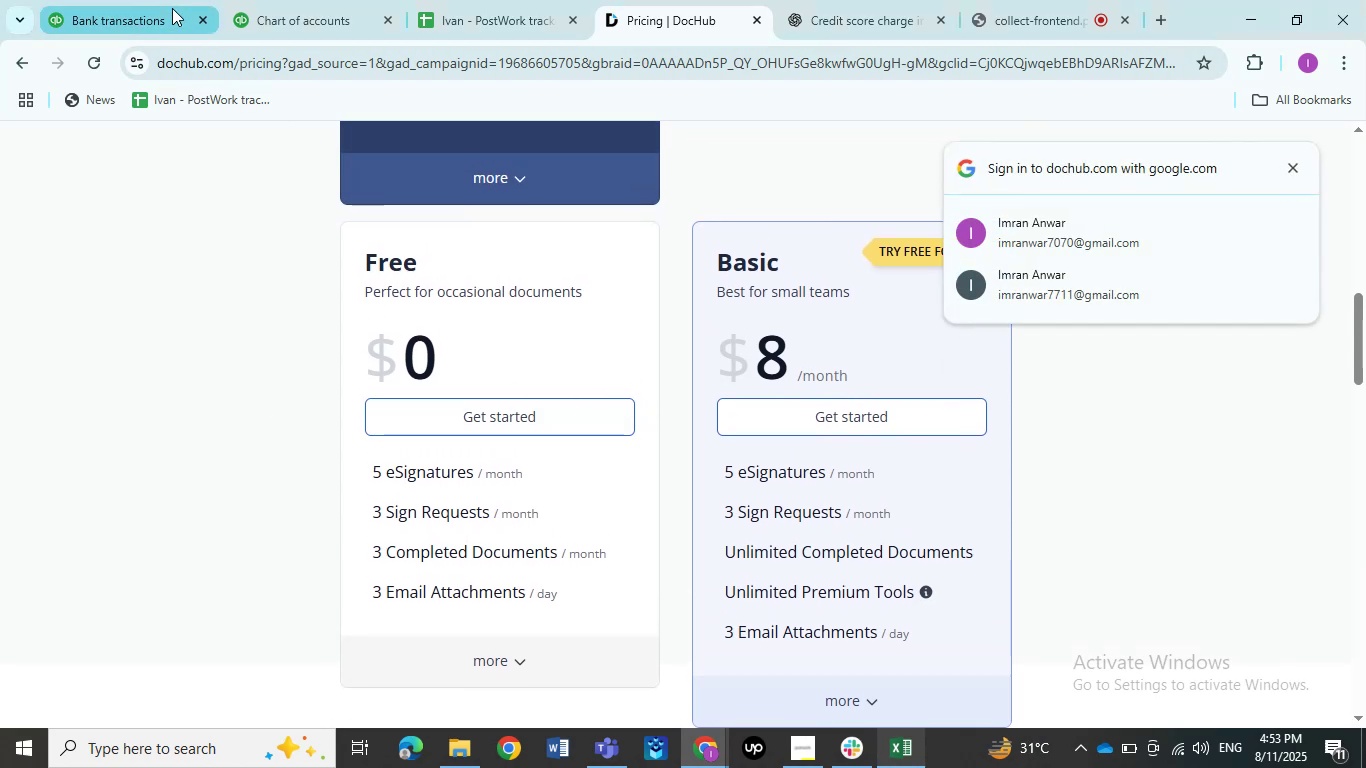 
left_click([128, 9])
 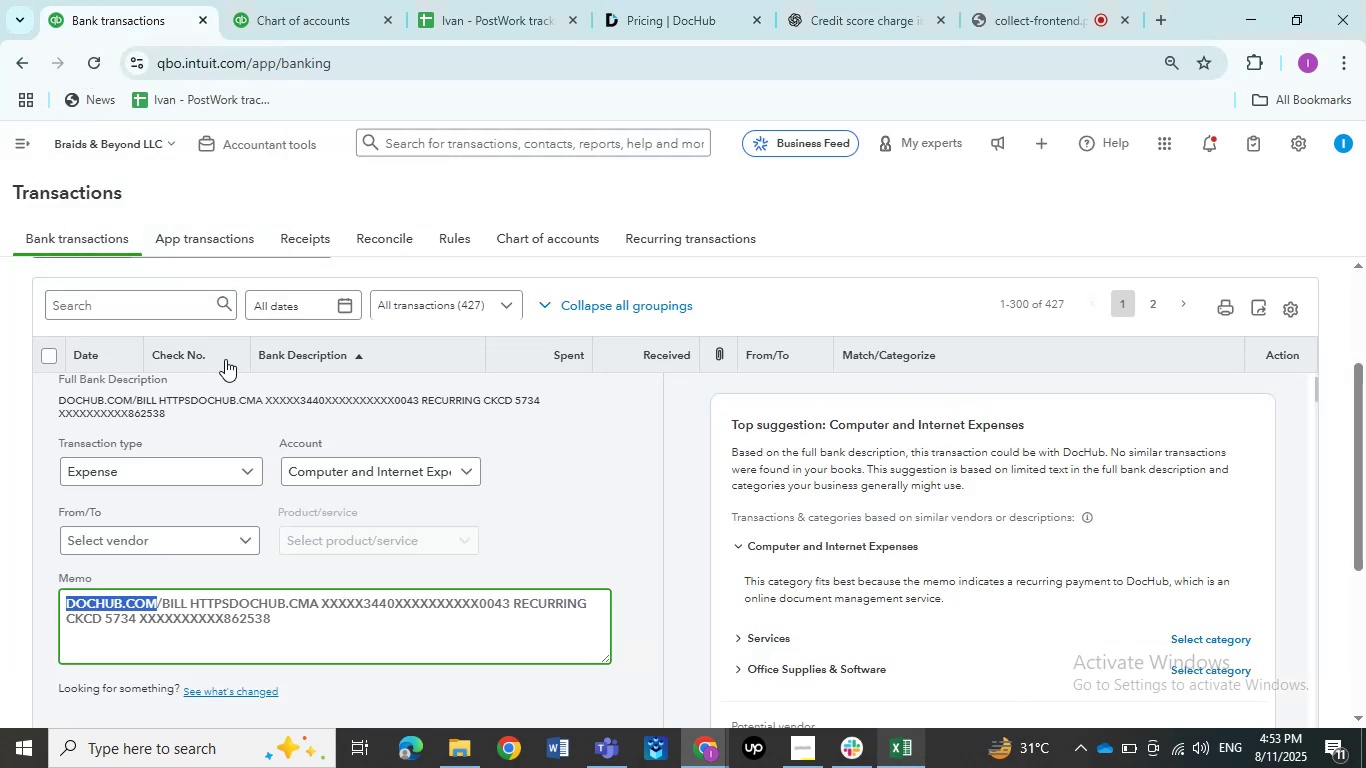 
scroll: coordinate [303, 424], scroll_direction: up, amount: 1.0
 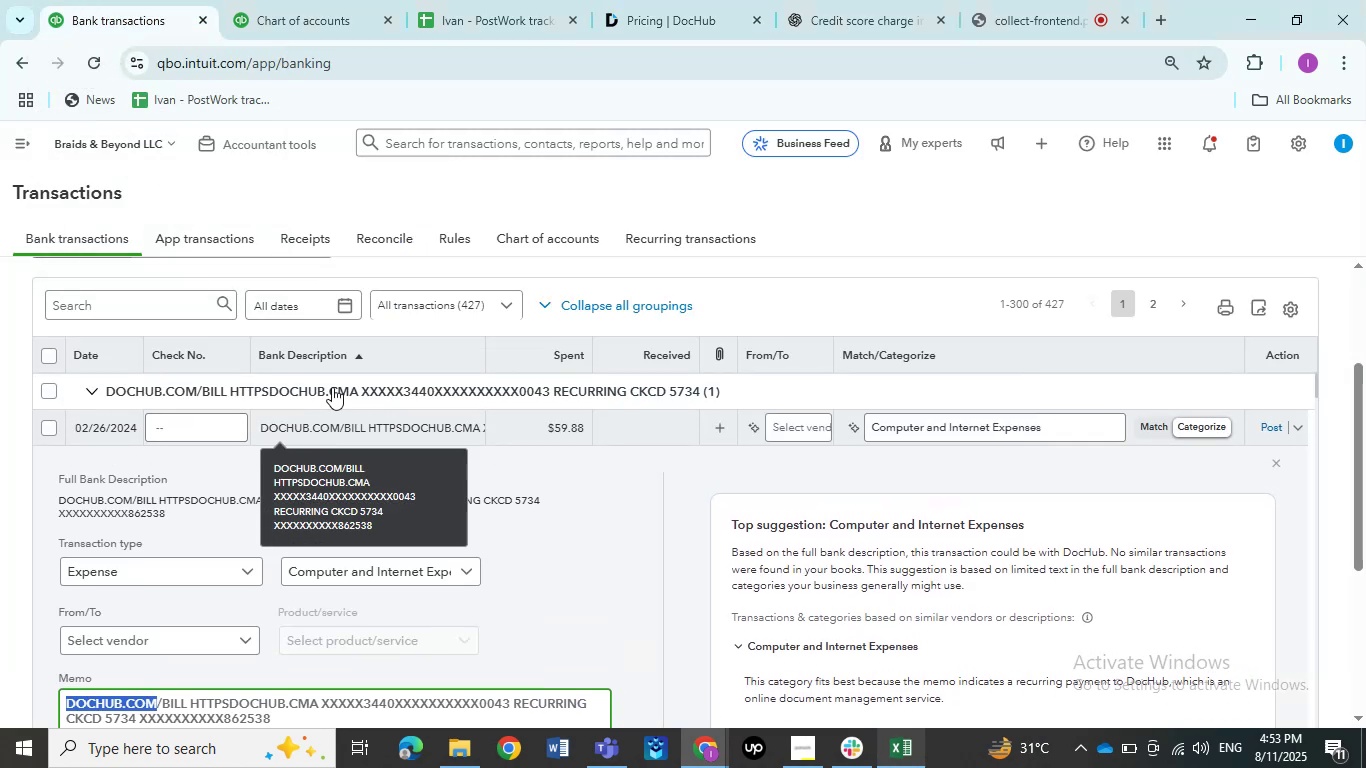 
scroll: coordinate [335, 478], scroll_direction: none, amount: 0.0
 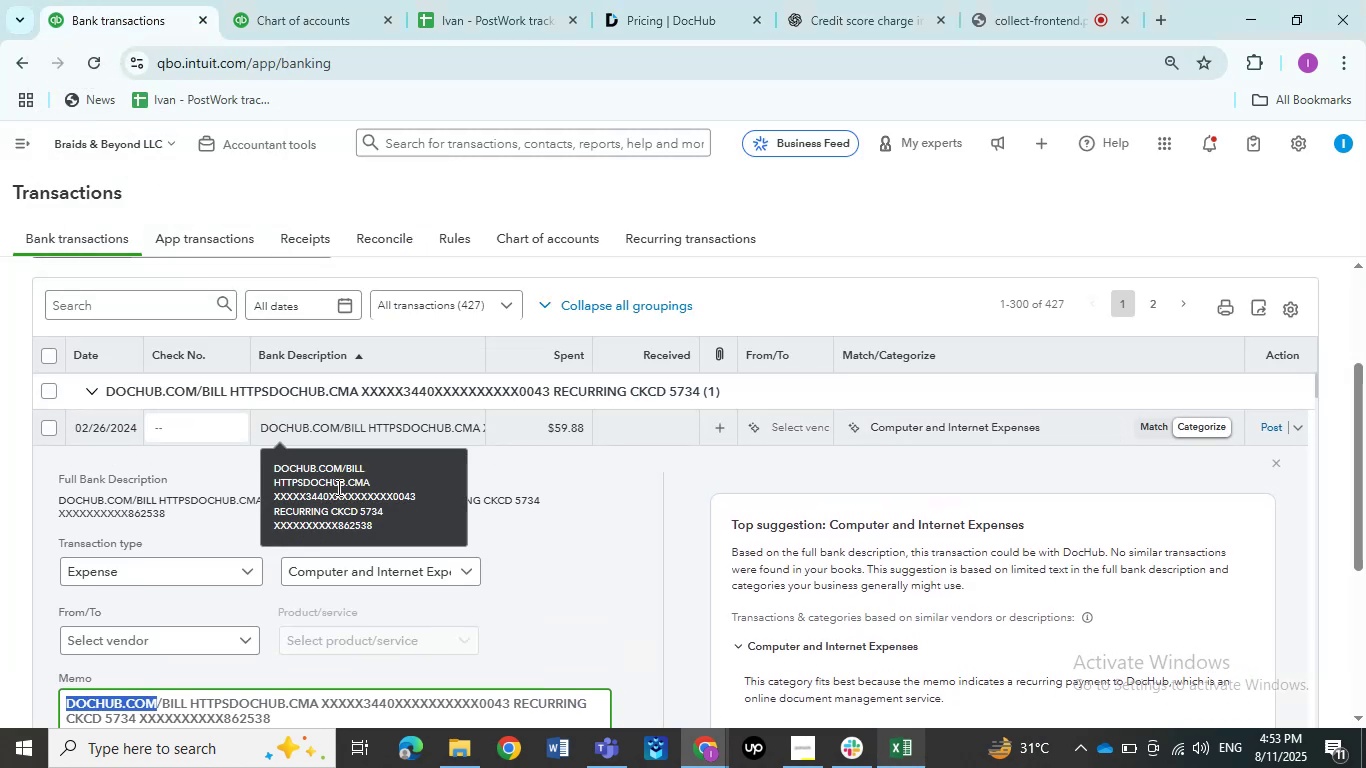 
scroll: coordinate [337, 487], scroll_direction: down, amount: 1.0
 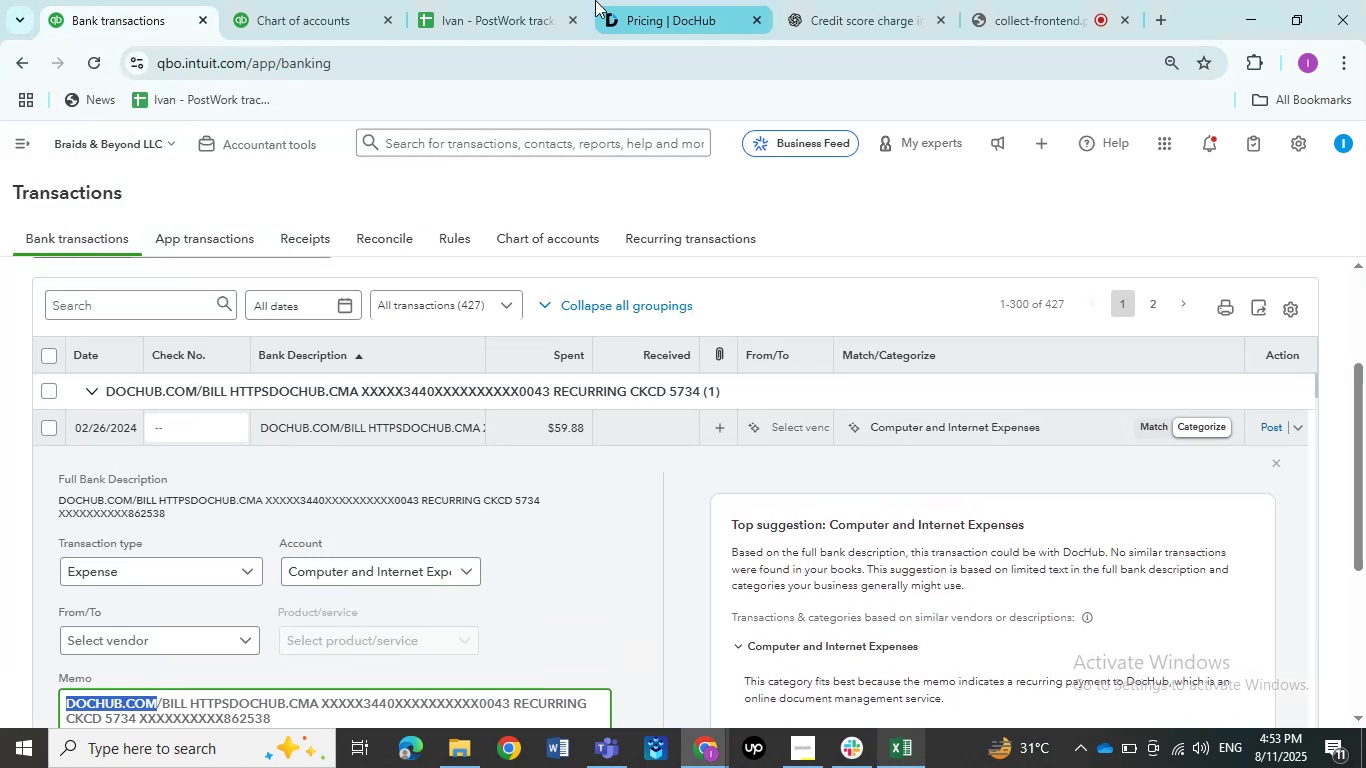 
left_click([282, 0])
 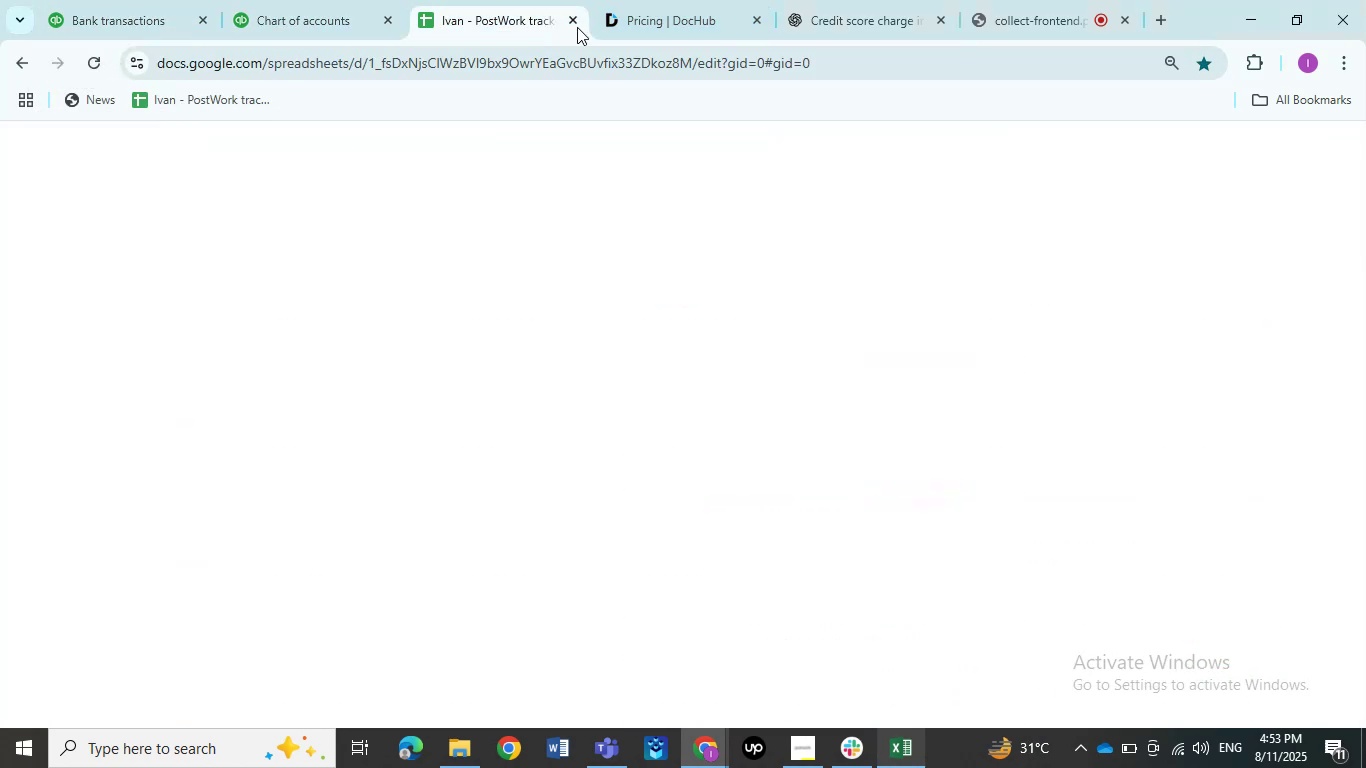 
double_click([710, 11])
 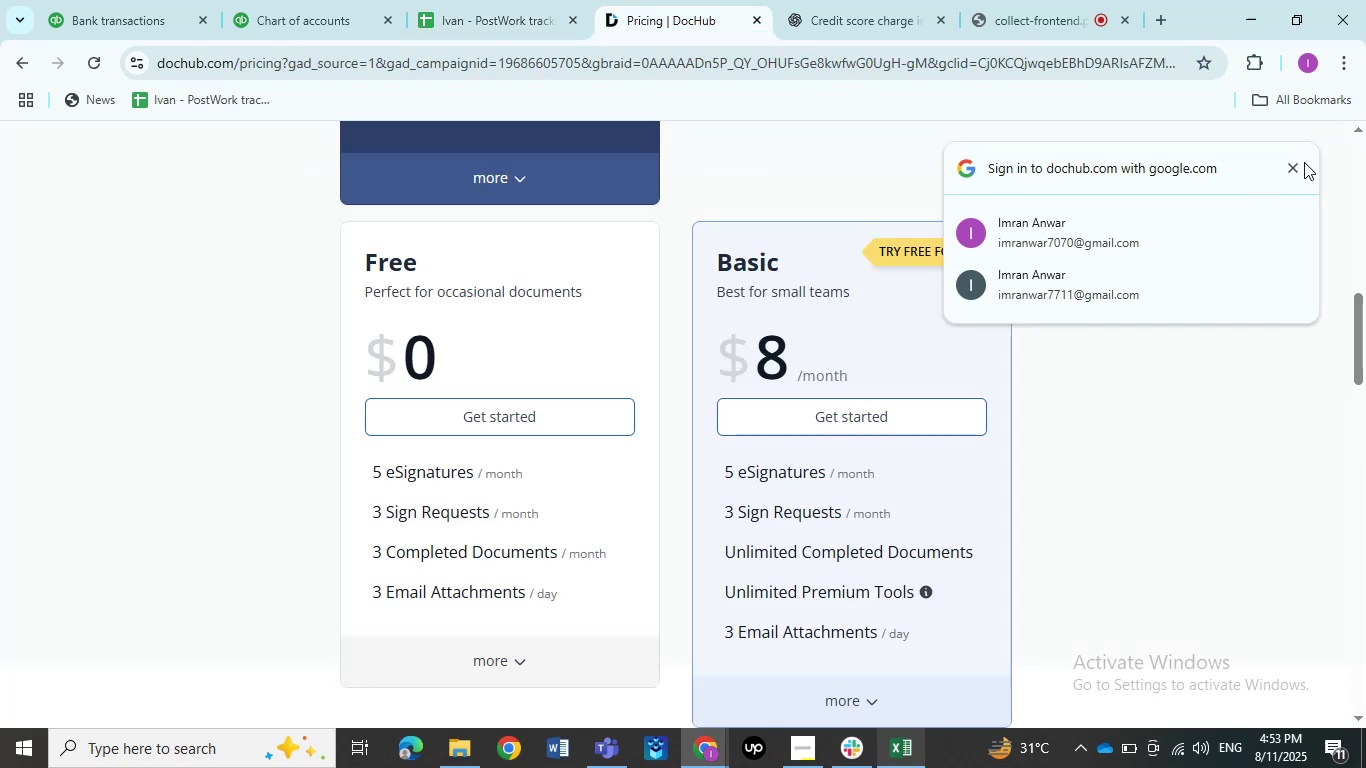 
left_click([1297, 160])
 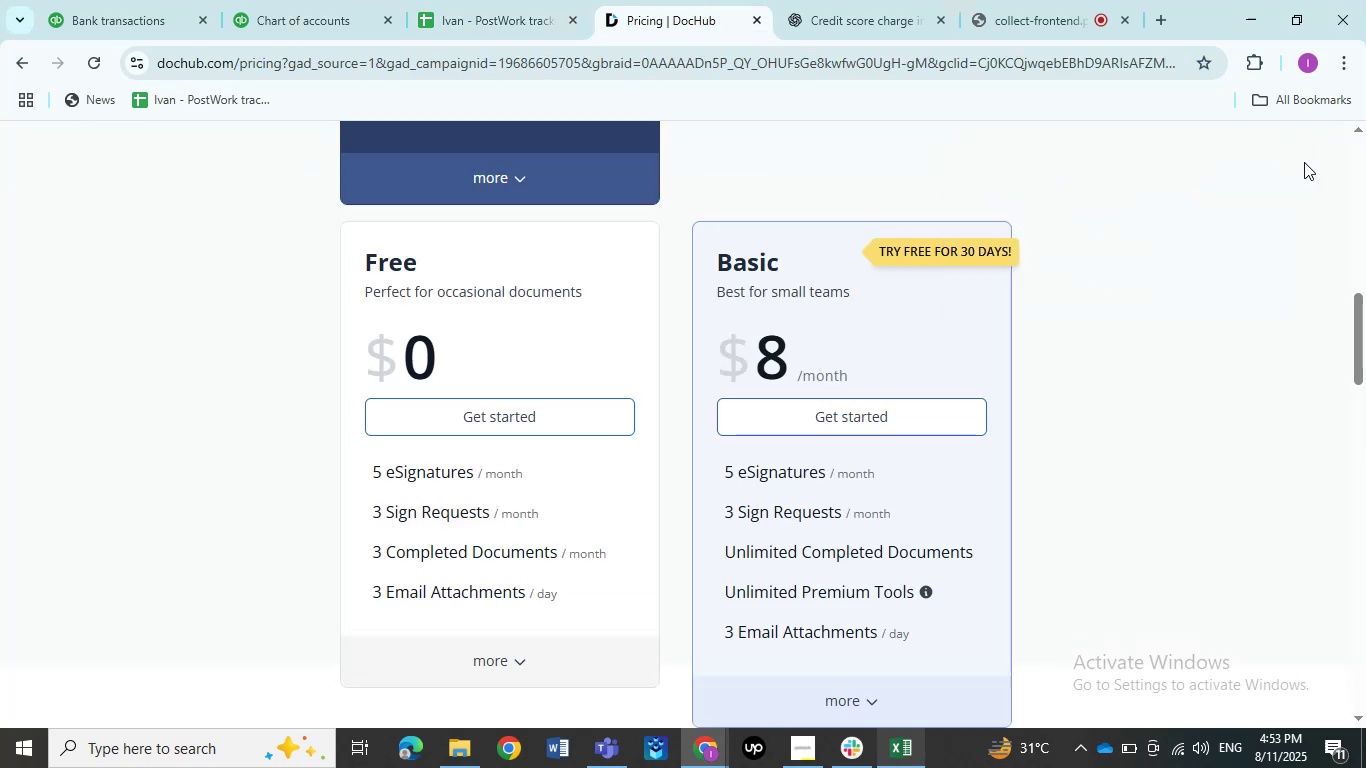 
scroll: coordinate [1104, 351], scroll_direction: down, amount: 10.0
 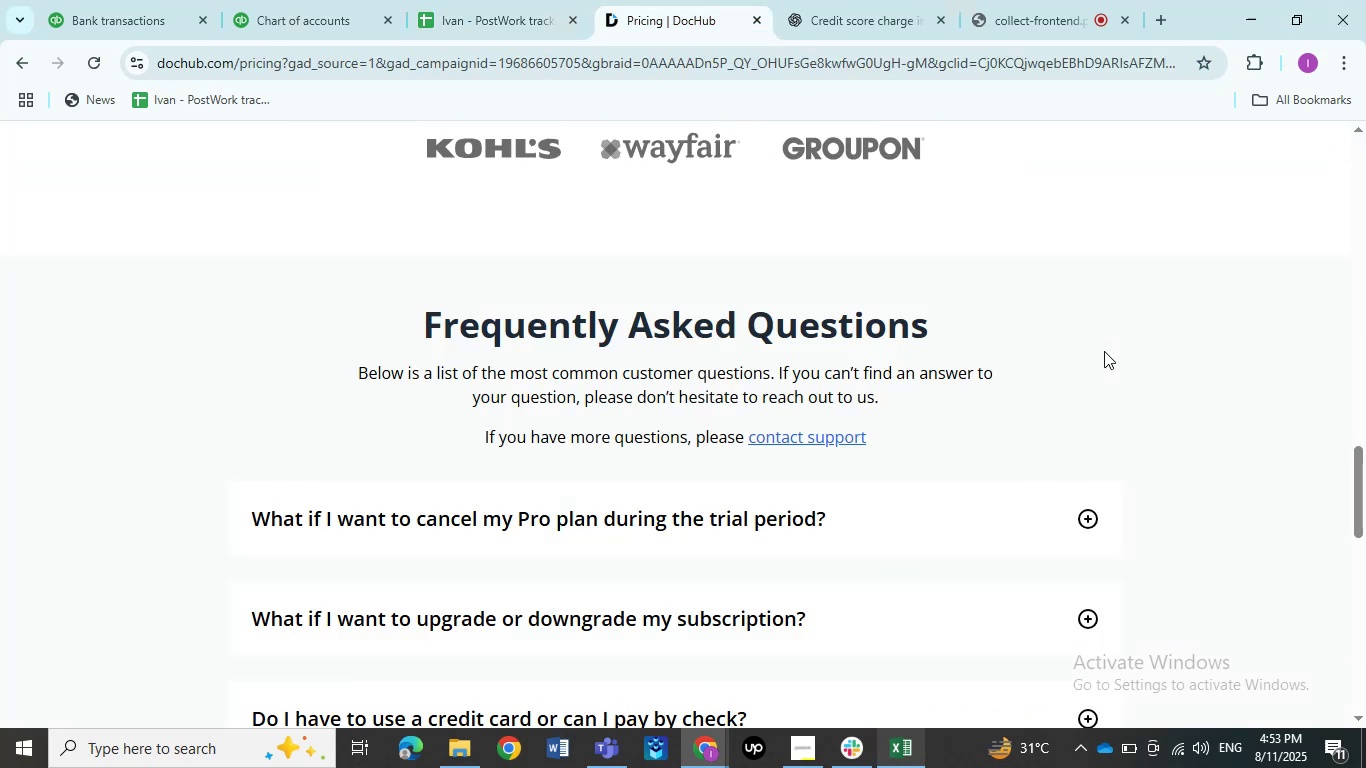 
scroll: coordinate [1095, 349], scroll_direction: up, amount: 20.0
 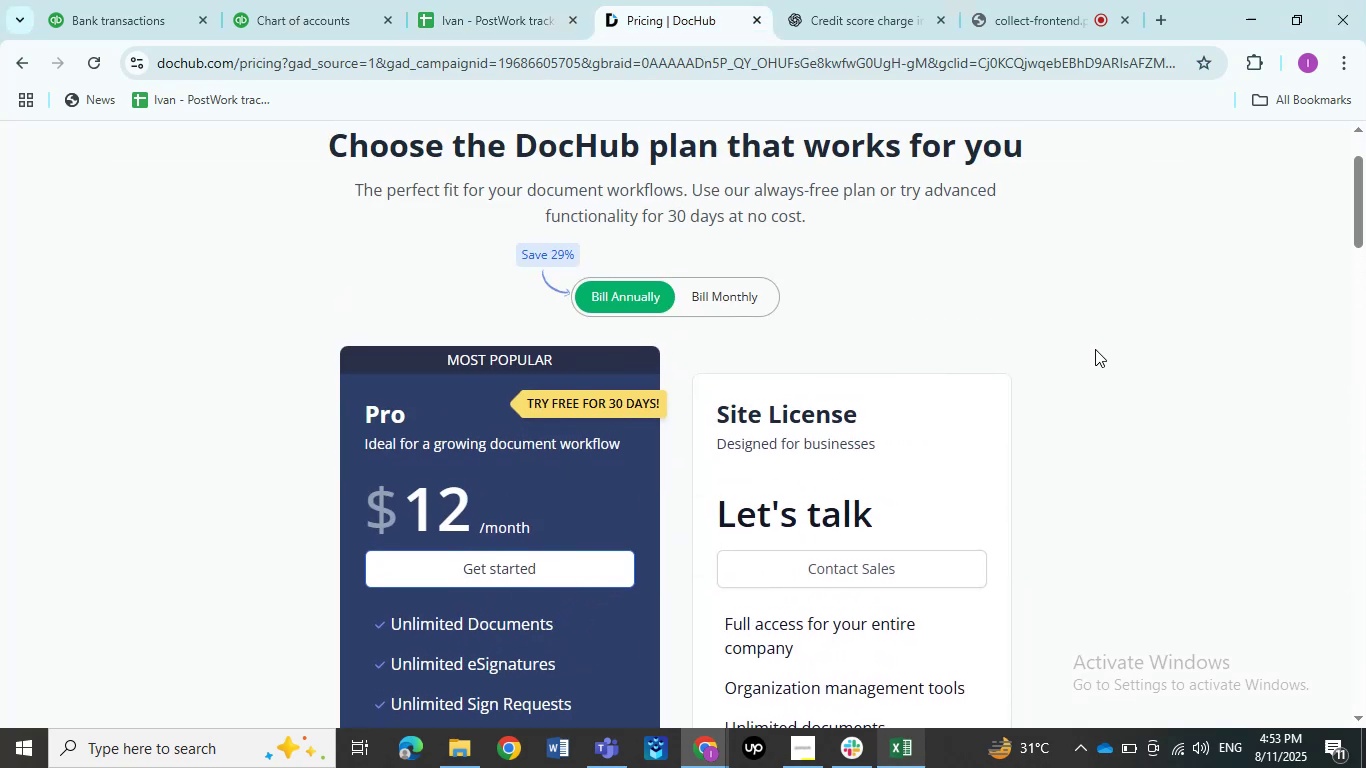 
scroll: coordinate [1095, 349], scroll_direction: down, amount: 1.0
 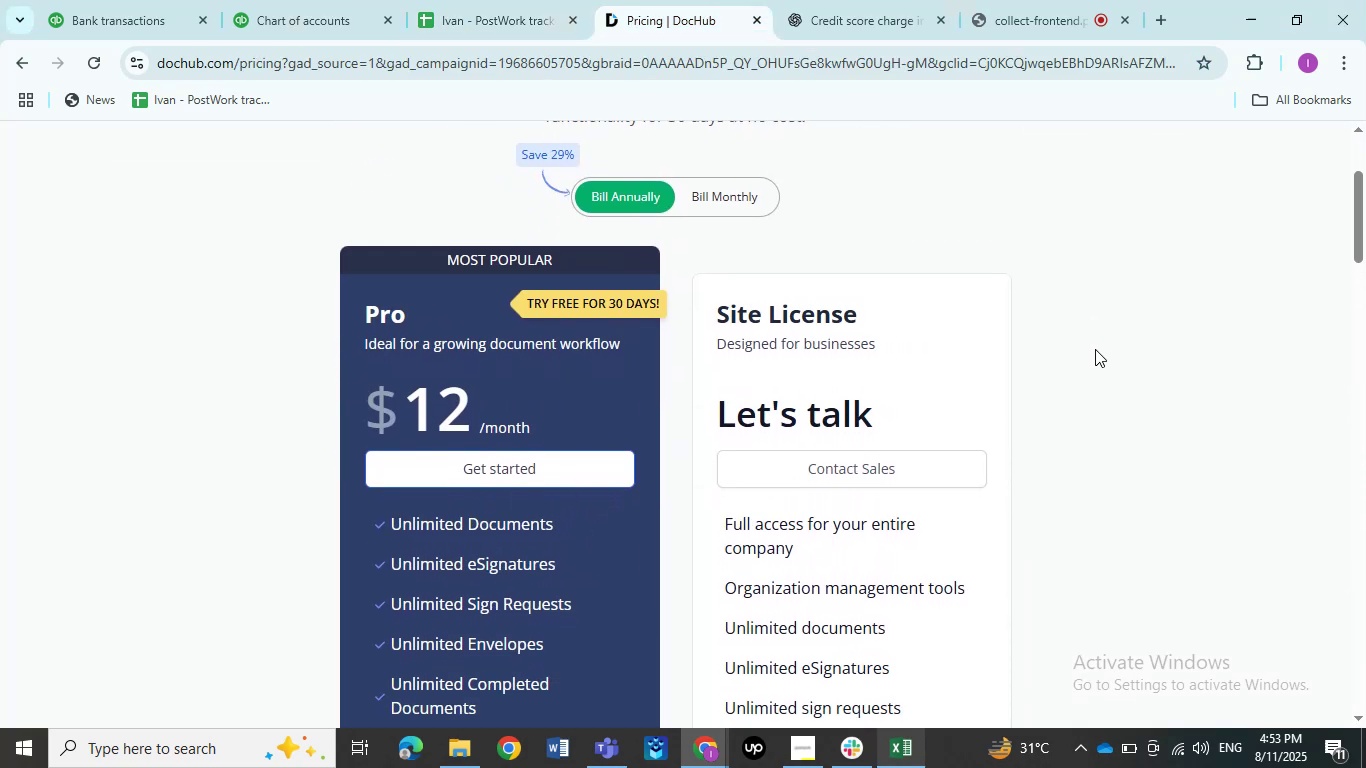 
scroll: coordinate [1151, 346], scroll_direction: up, amount: 2.0
 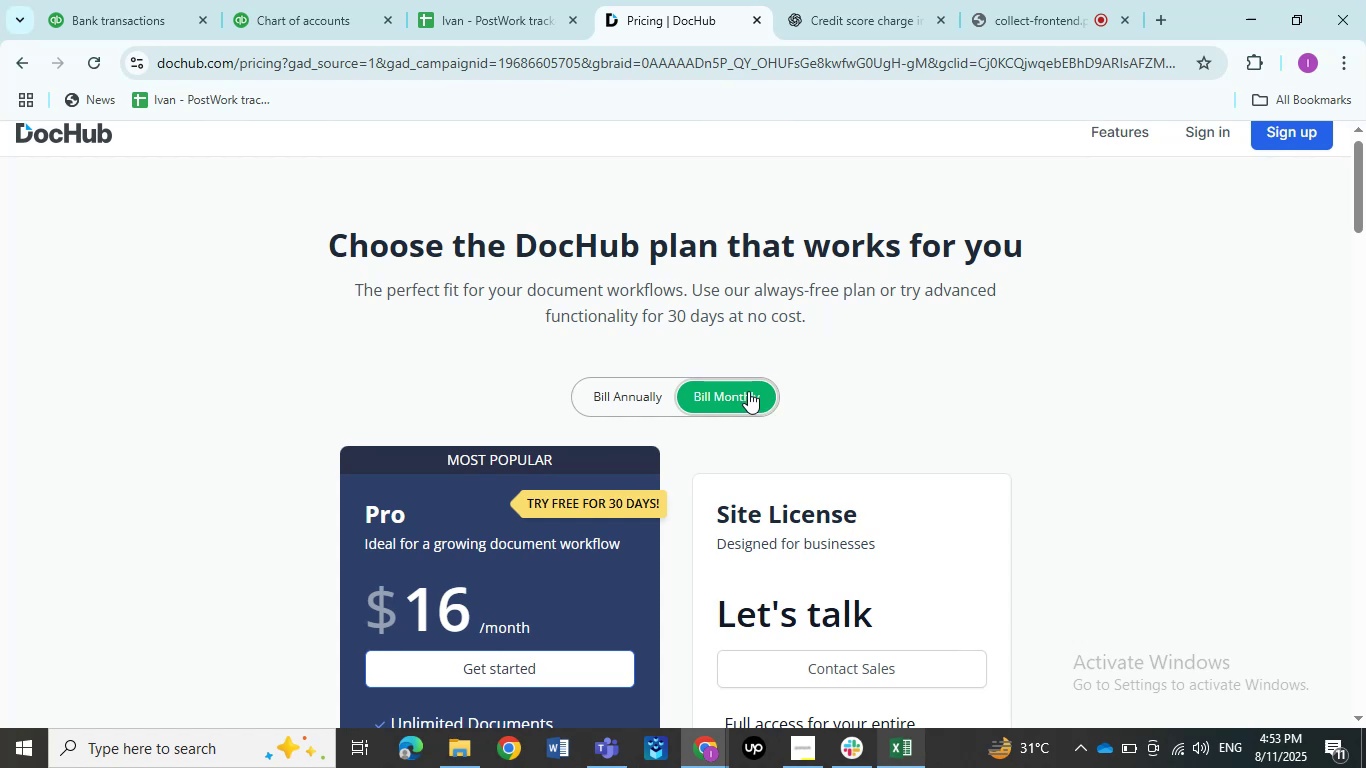 
left_click([647, 393])
 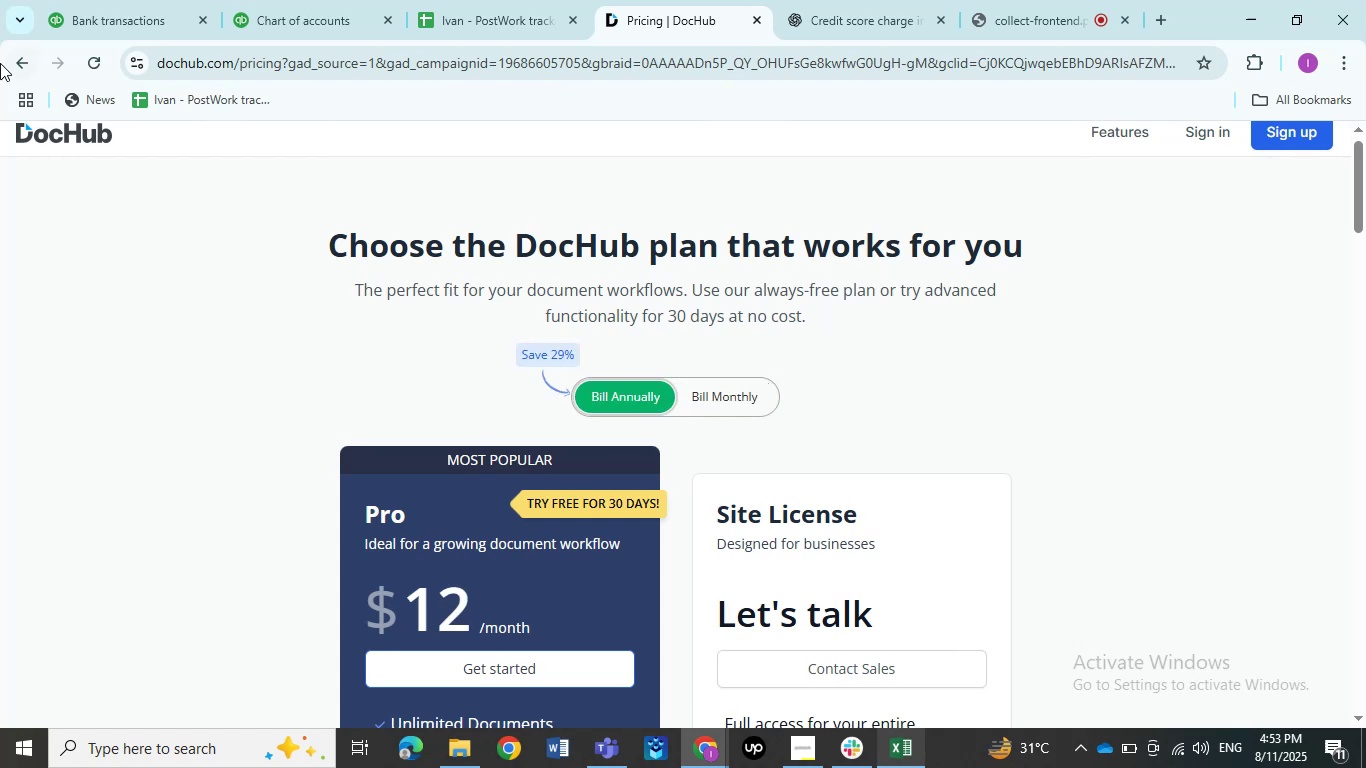 
left_click([10, 61])
 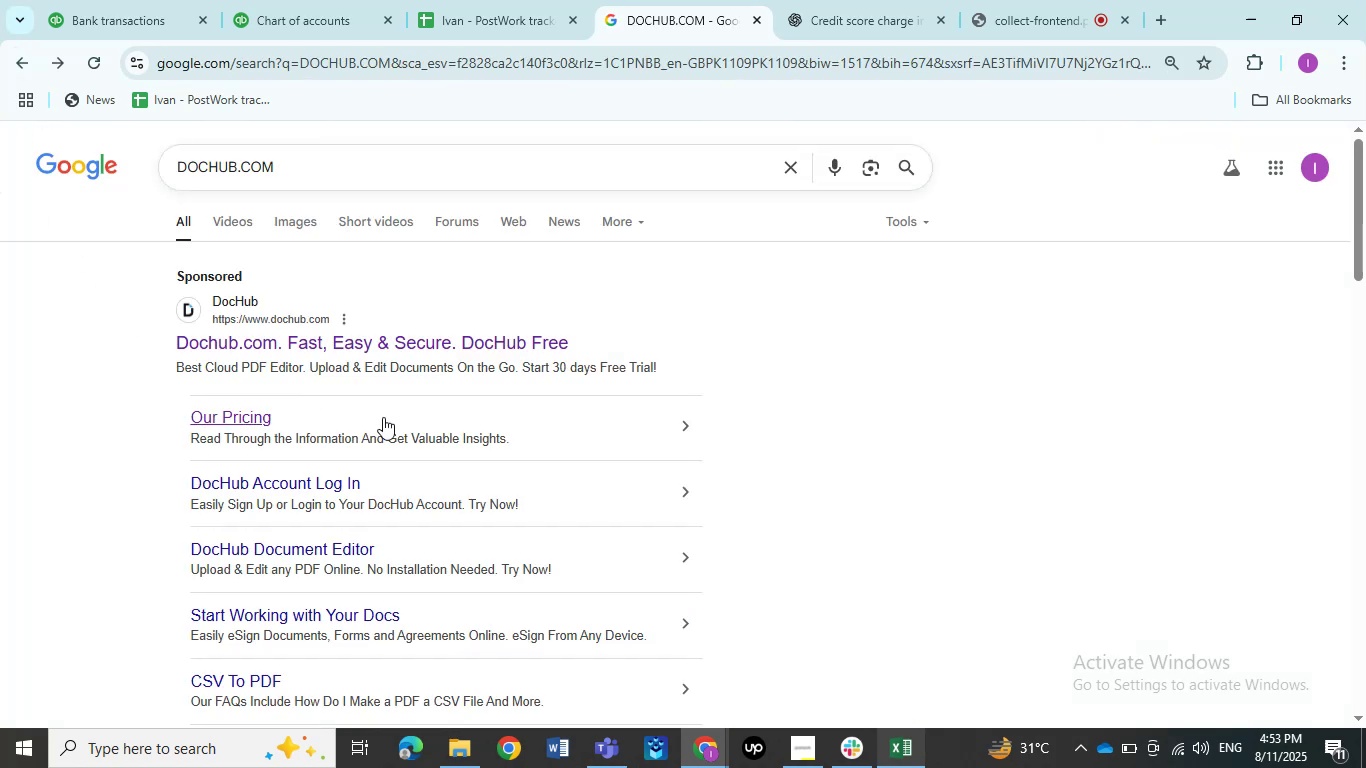 
scroll: coordinate [451, 441], scroll_direction: down, amount: 4.0
 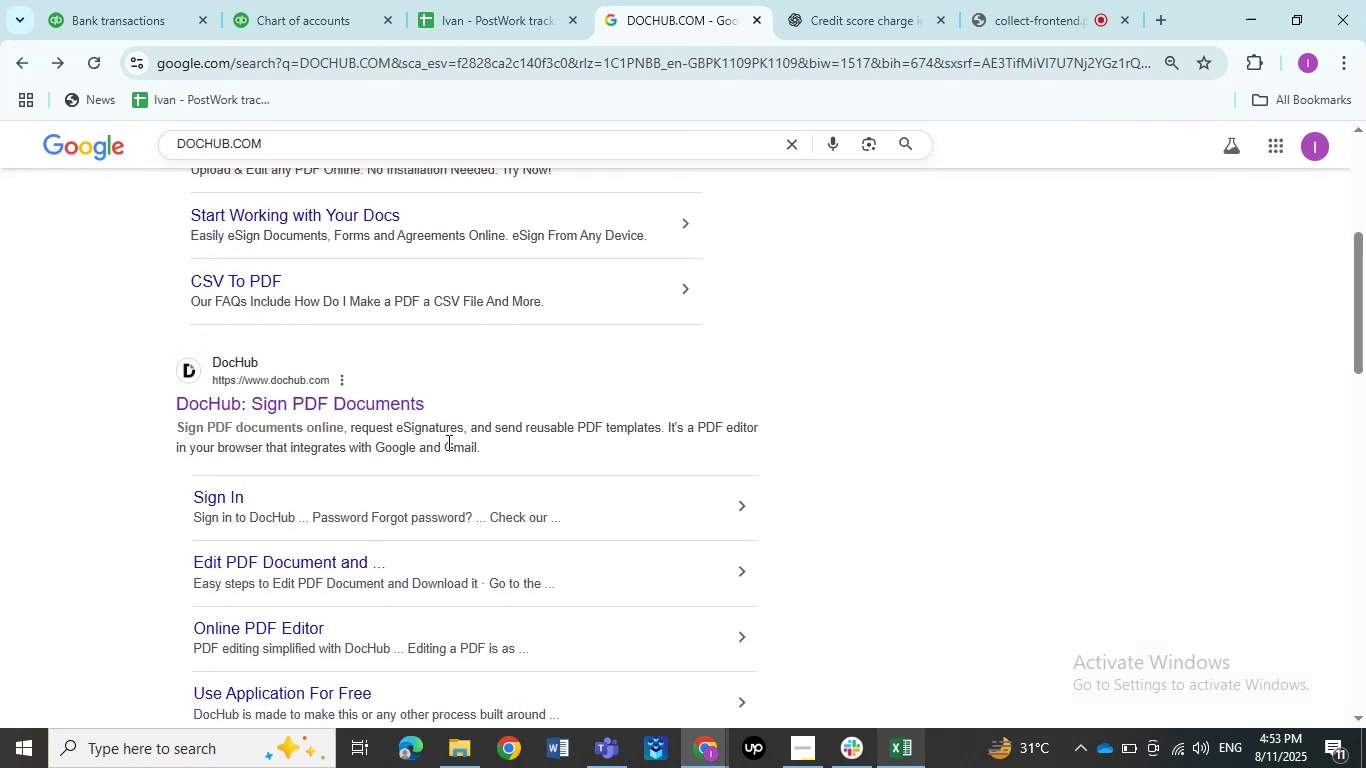 
scroll: coordinate [447, 442], scroll_direction: up, amount: 5.0
 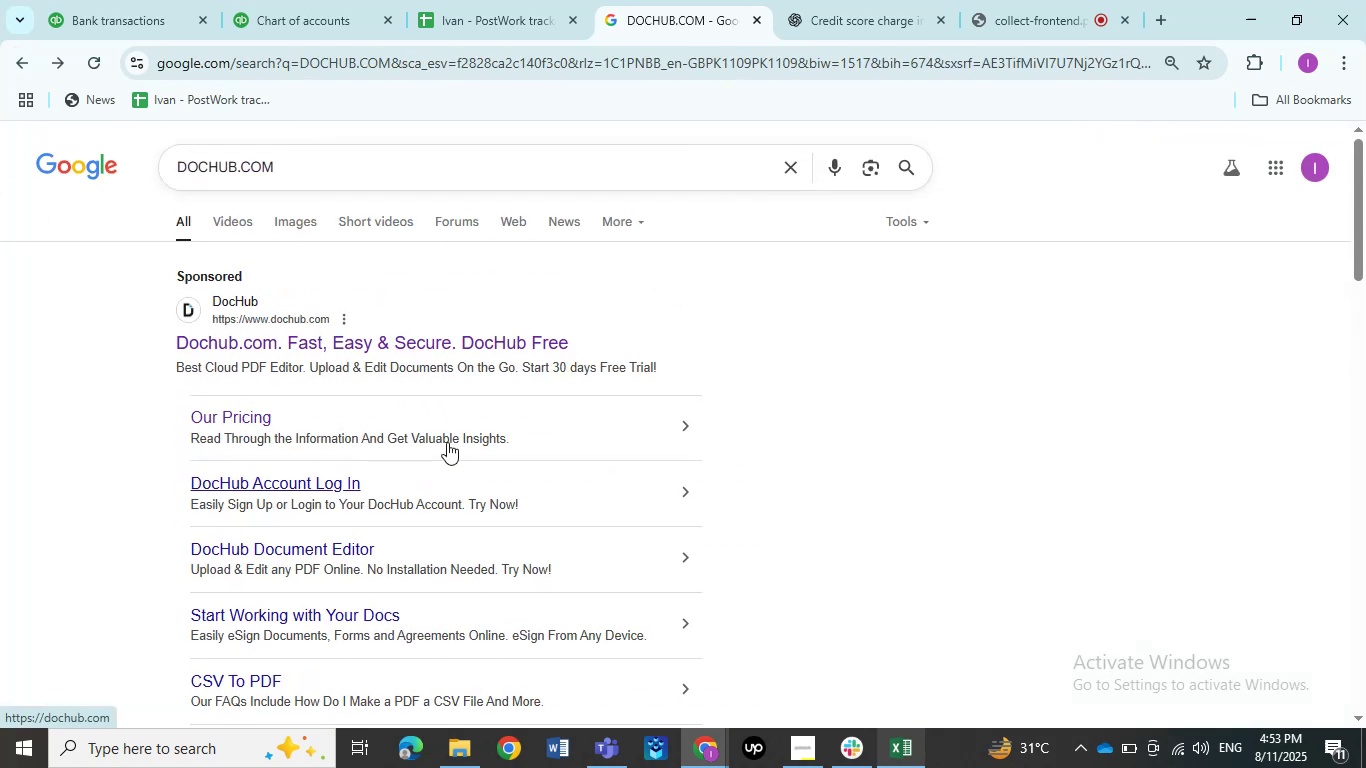 
scroll: coordinate [447, 442], scroll_direction: down, amount: 4.0
 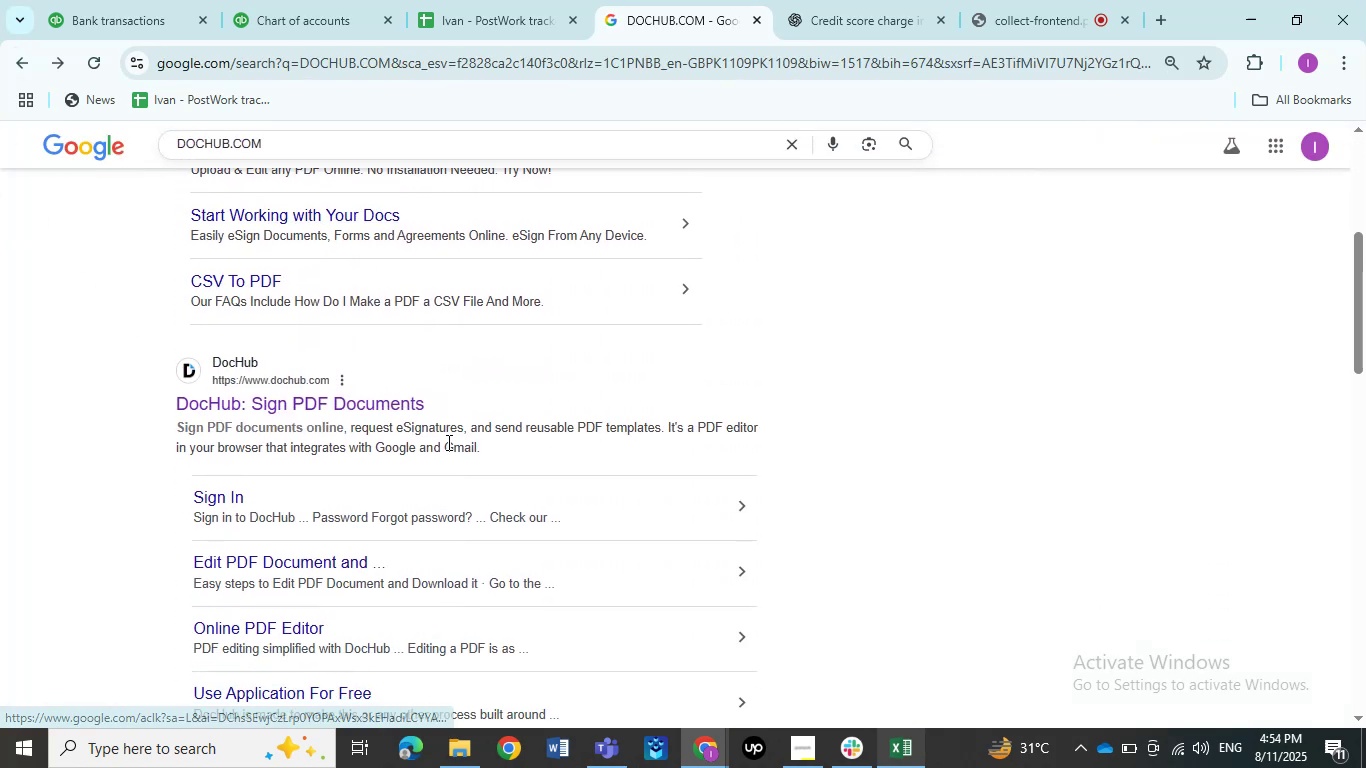 
scroll: coordinate [447, 442], scroll_direction: up, amount: 4.0
 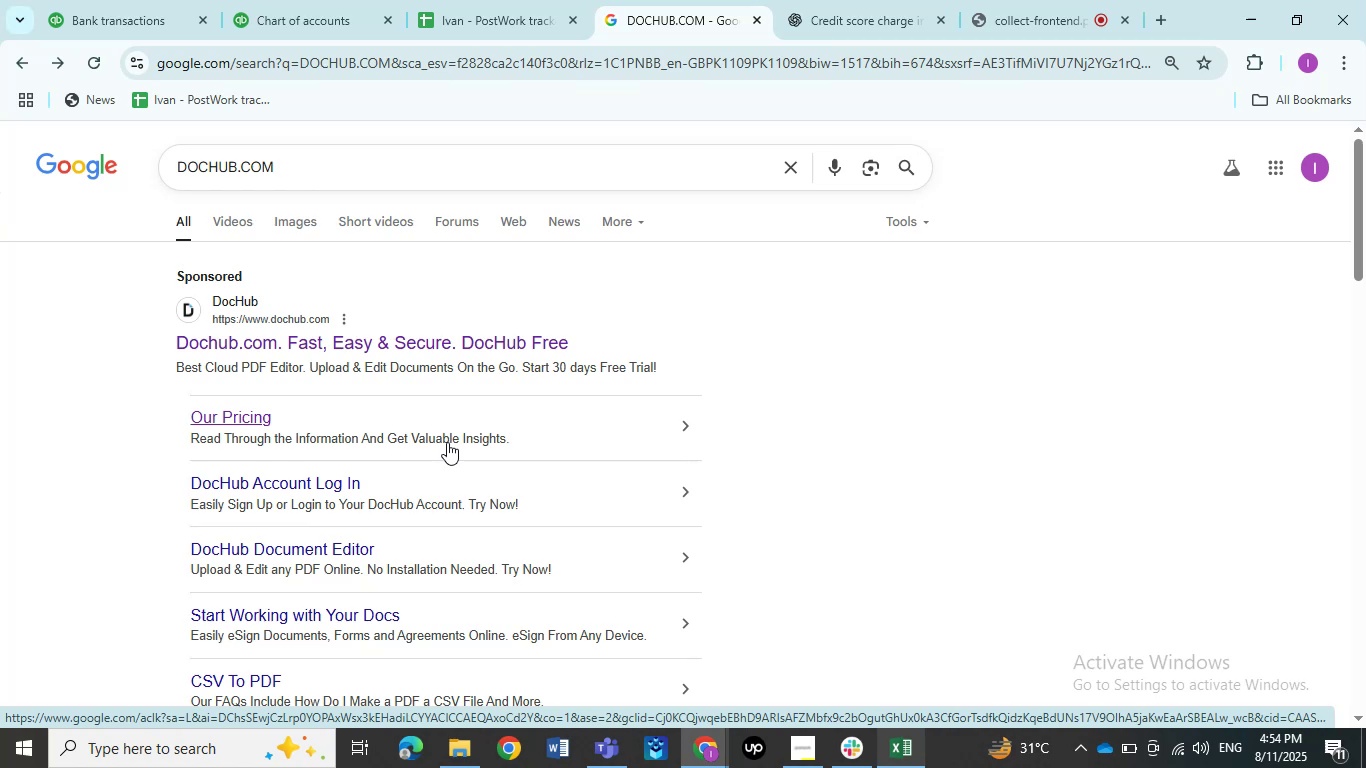 
wait(11.84)
 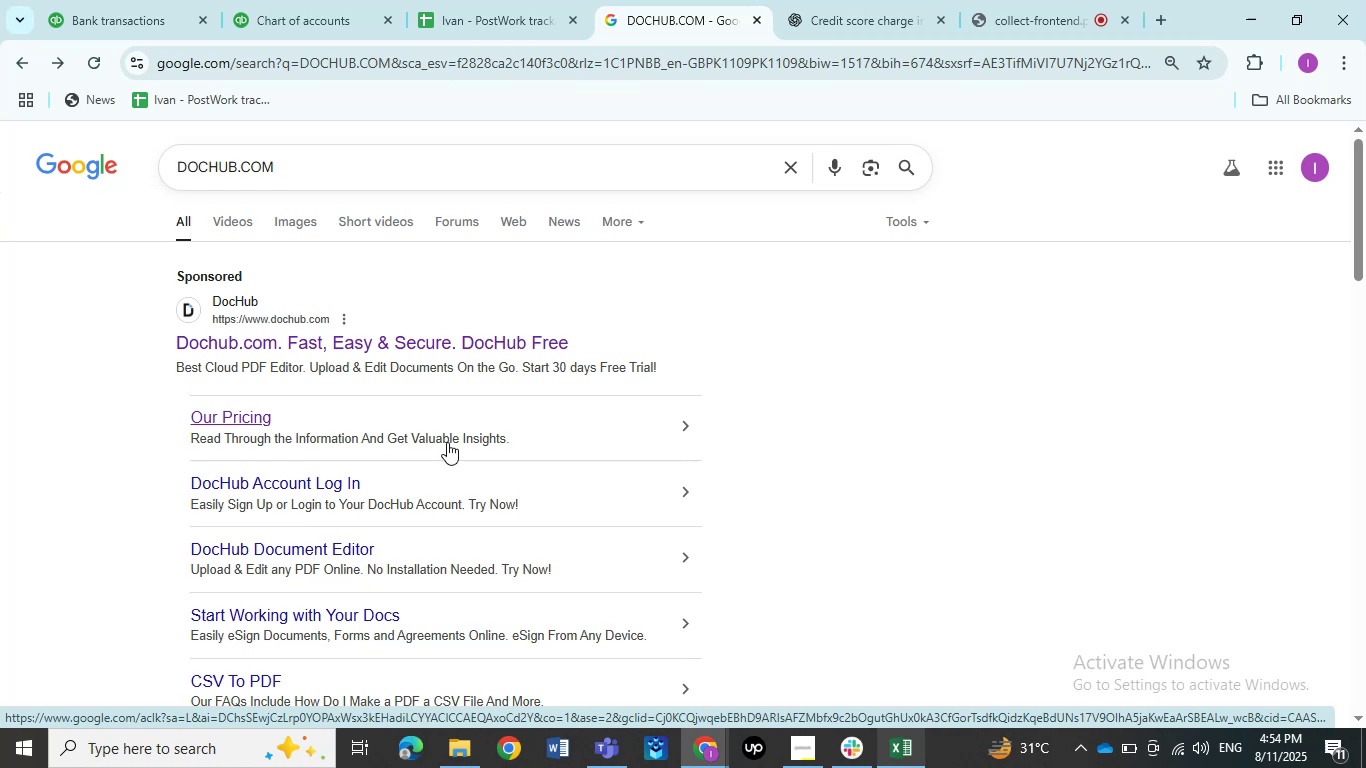 
scroll: coordinate [447, 442], scroll_direction: down, amount: 4.0
 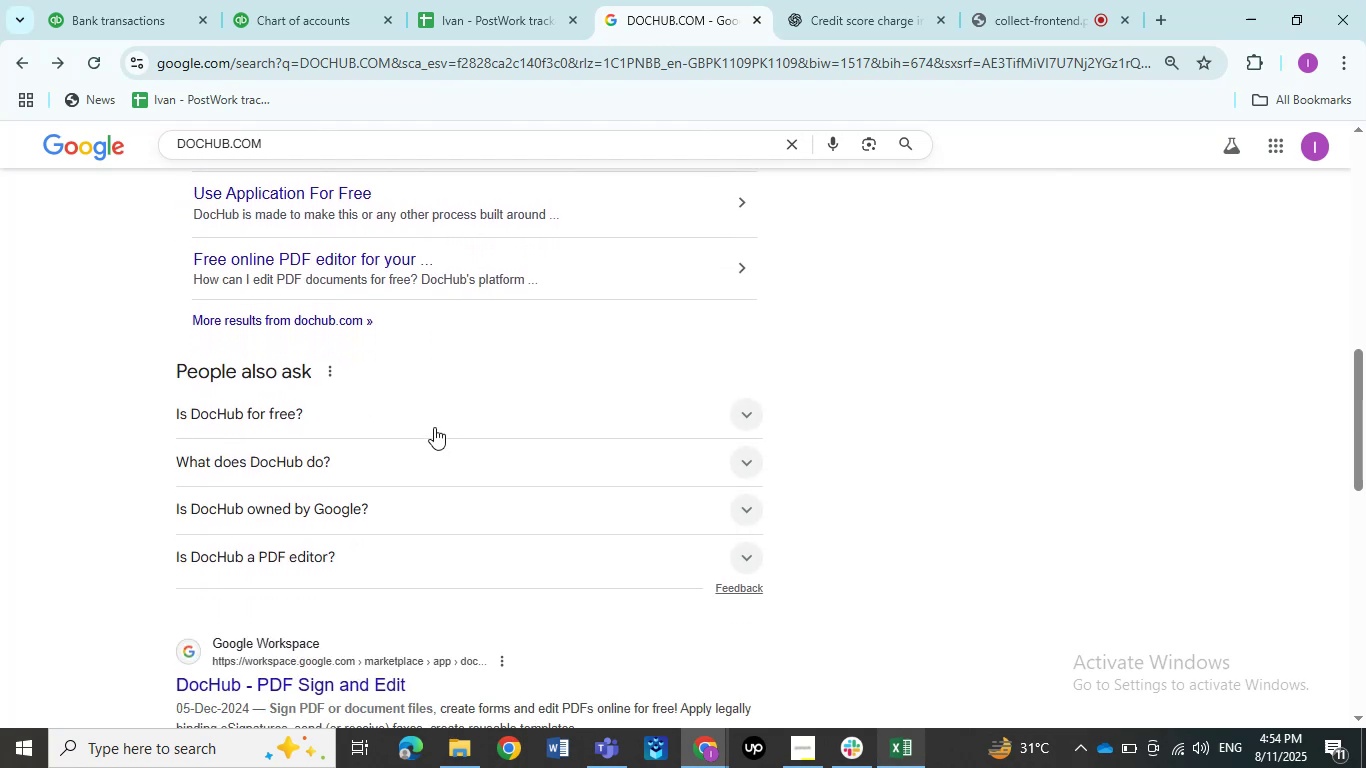 
left_click([429, 424])
 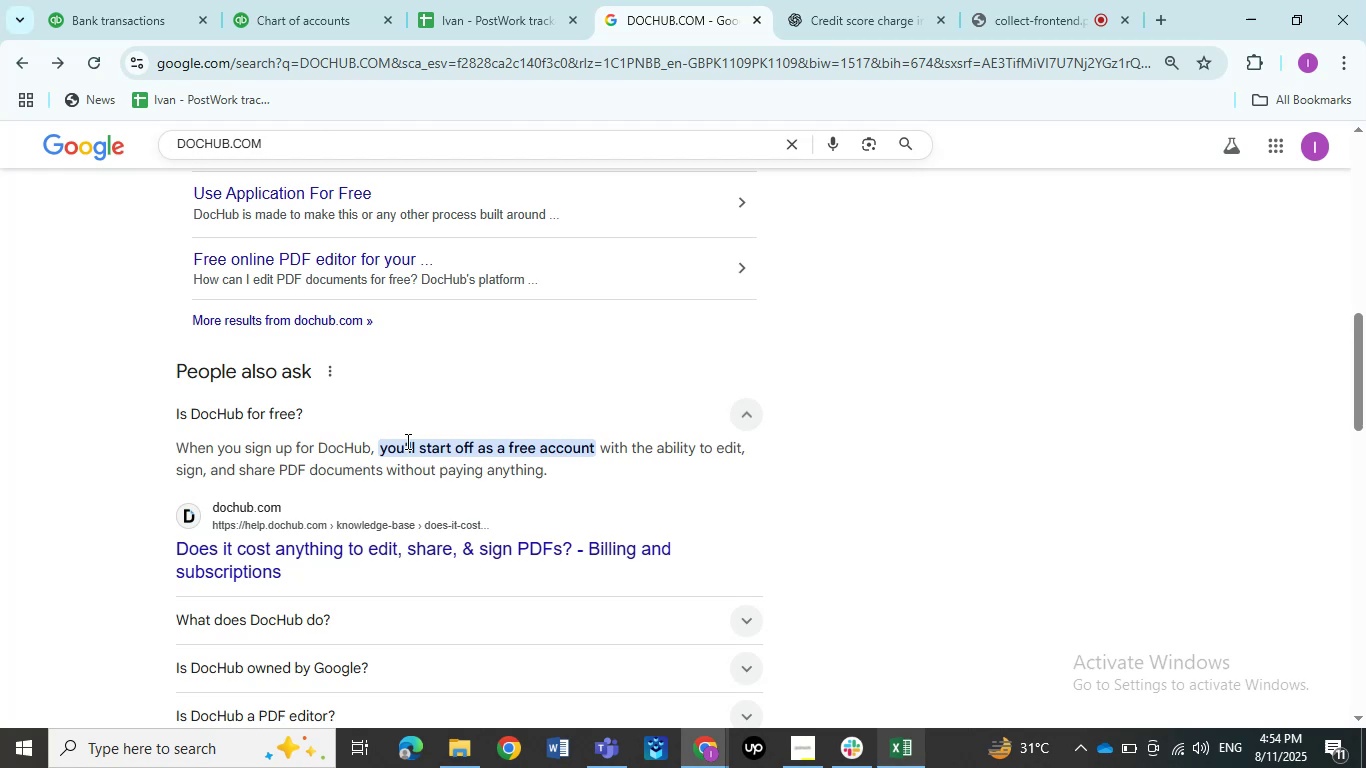 
wait(14.93)
 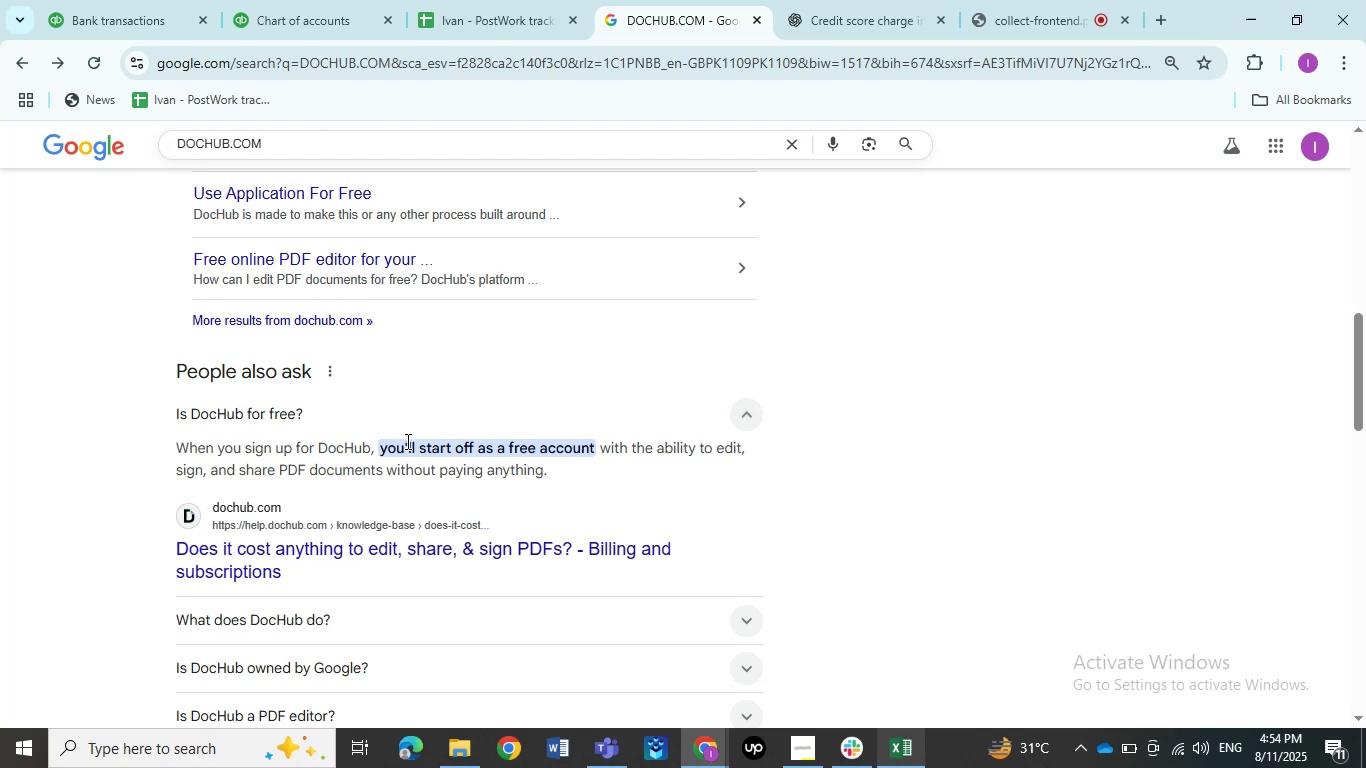 
mouse_move([473, 747])
 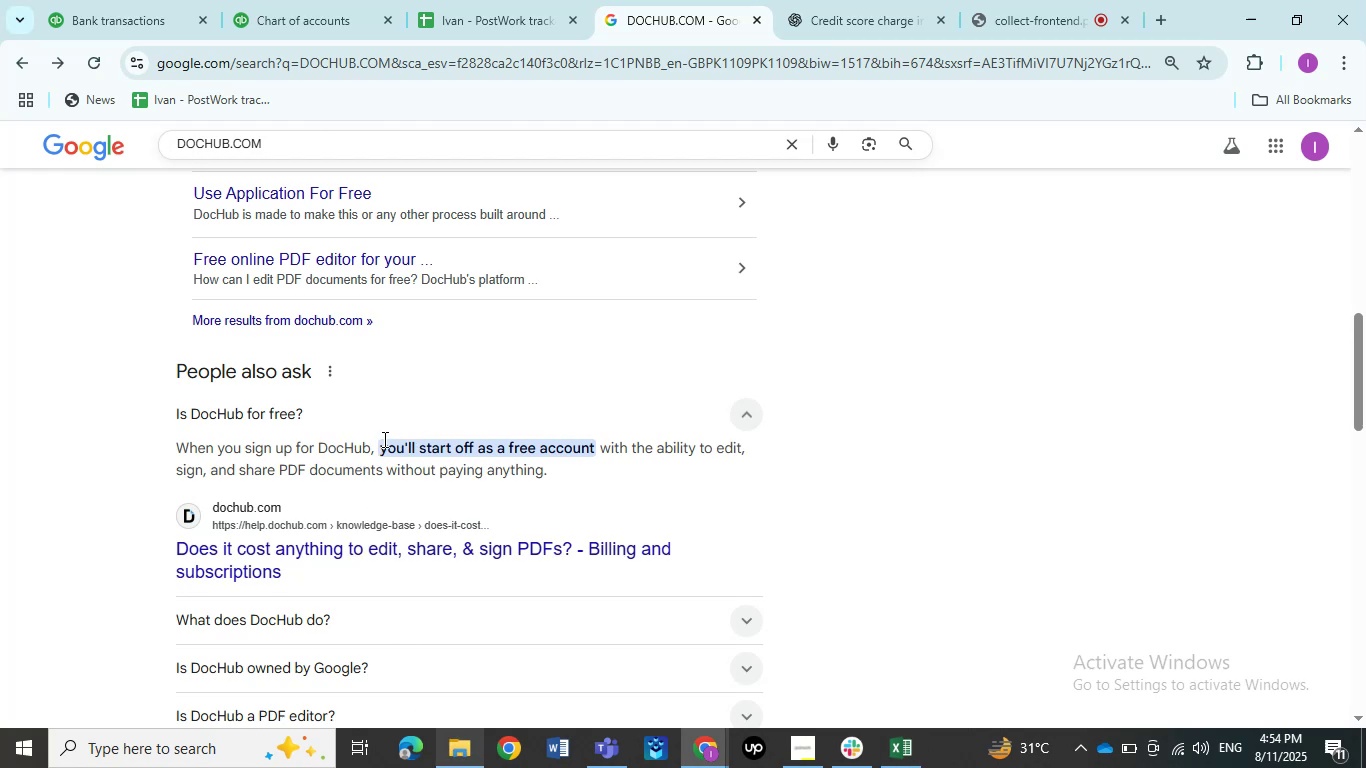 
left_click([386, 431])
 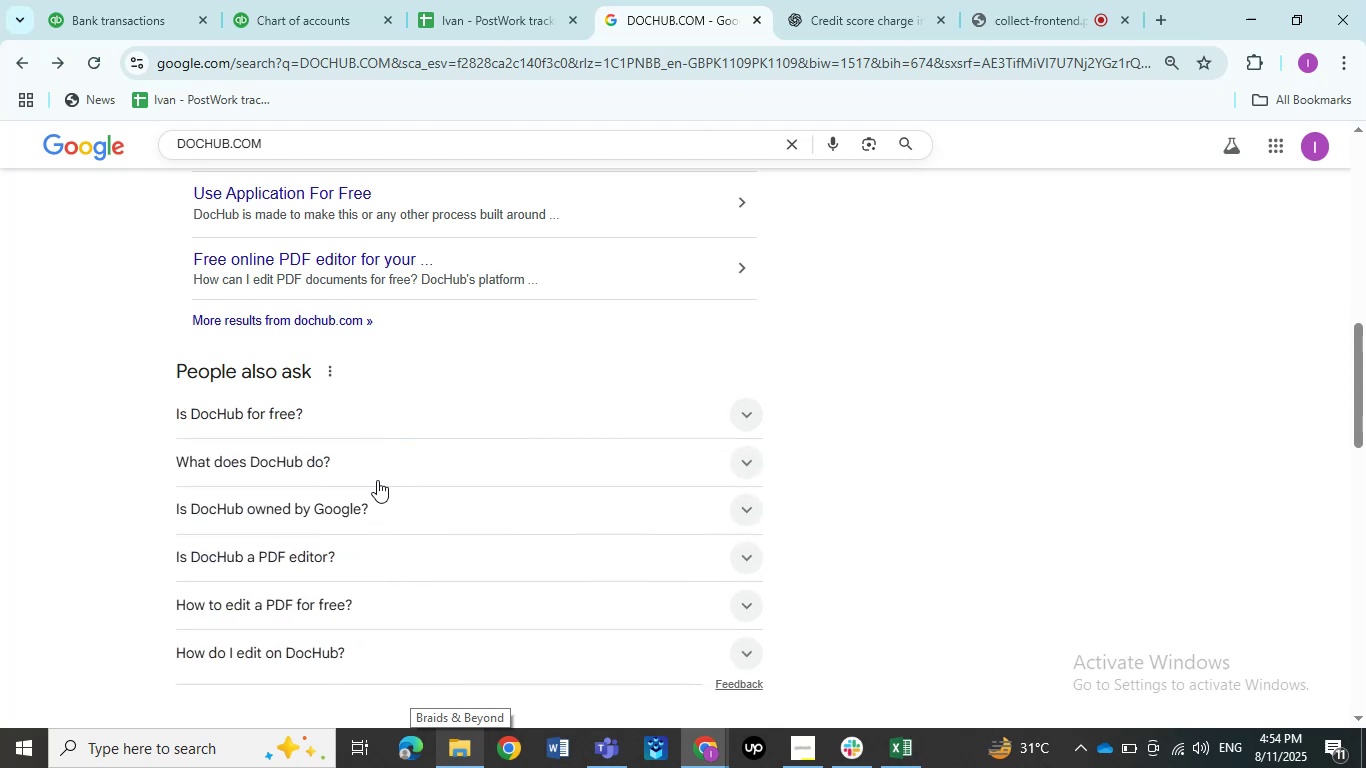 
left_click([375, 464])
 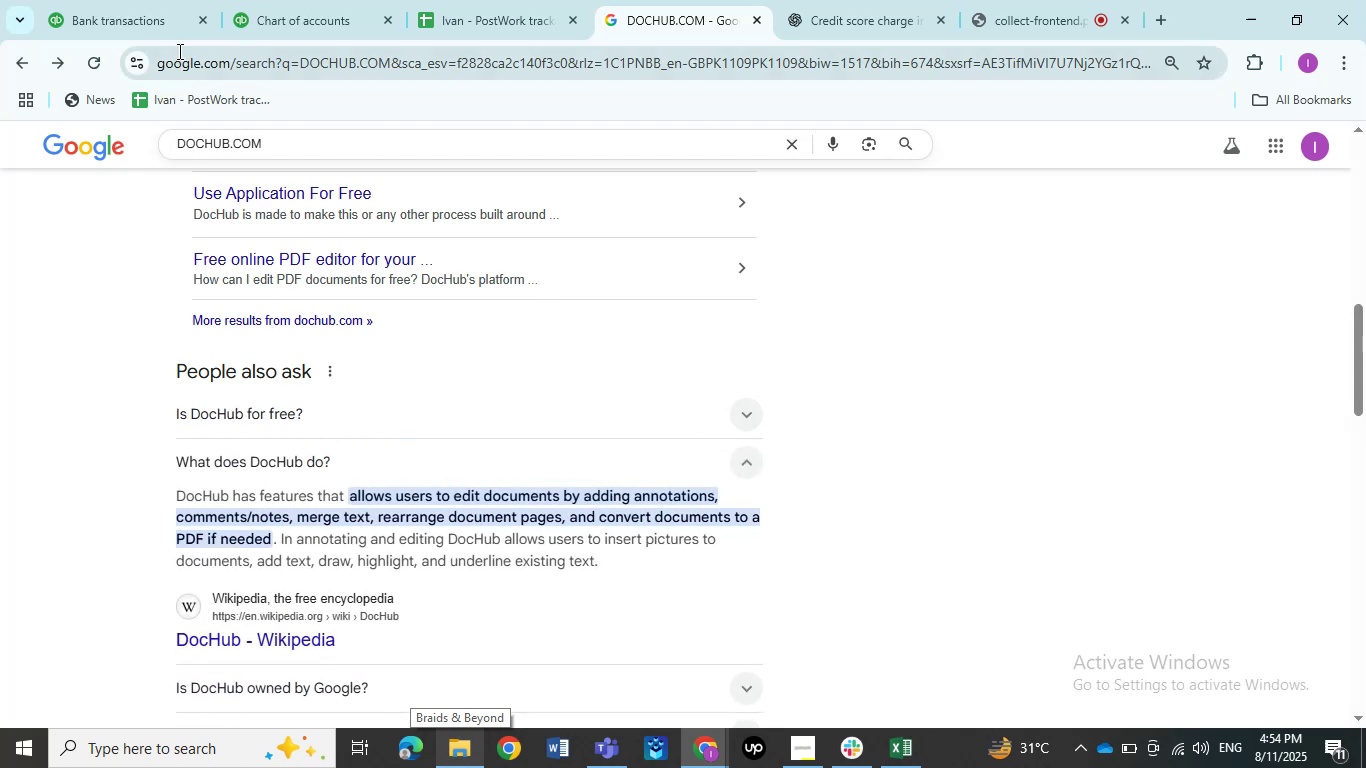 
left_click([158, 26])
 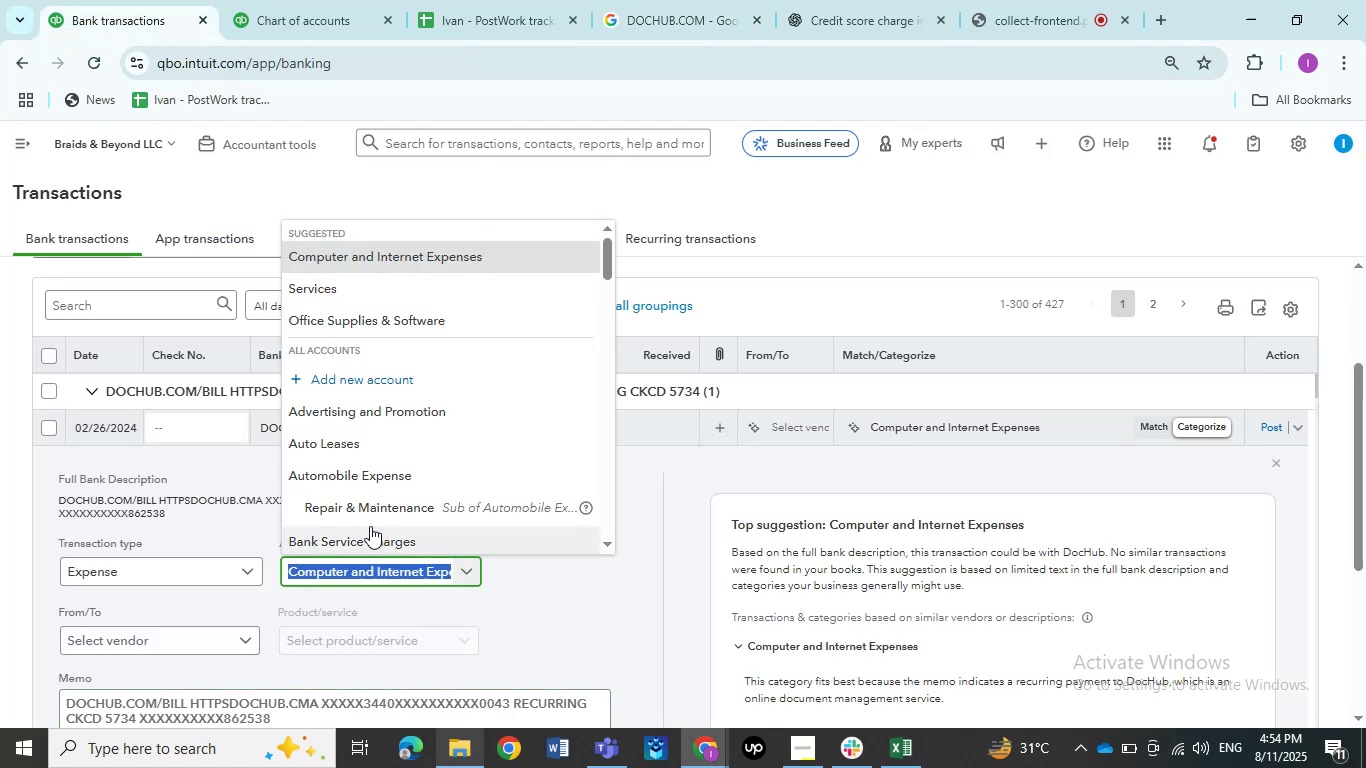 
wait(5.03)
 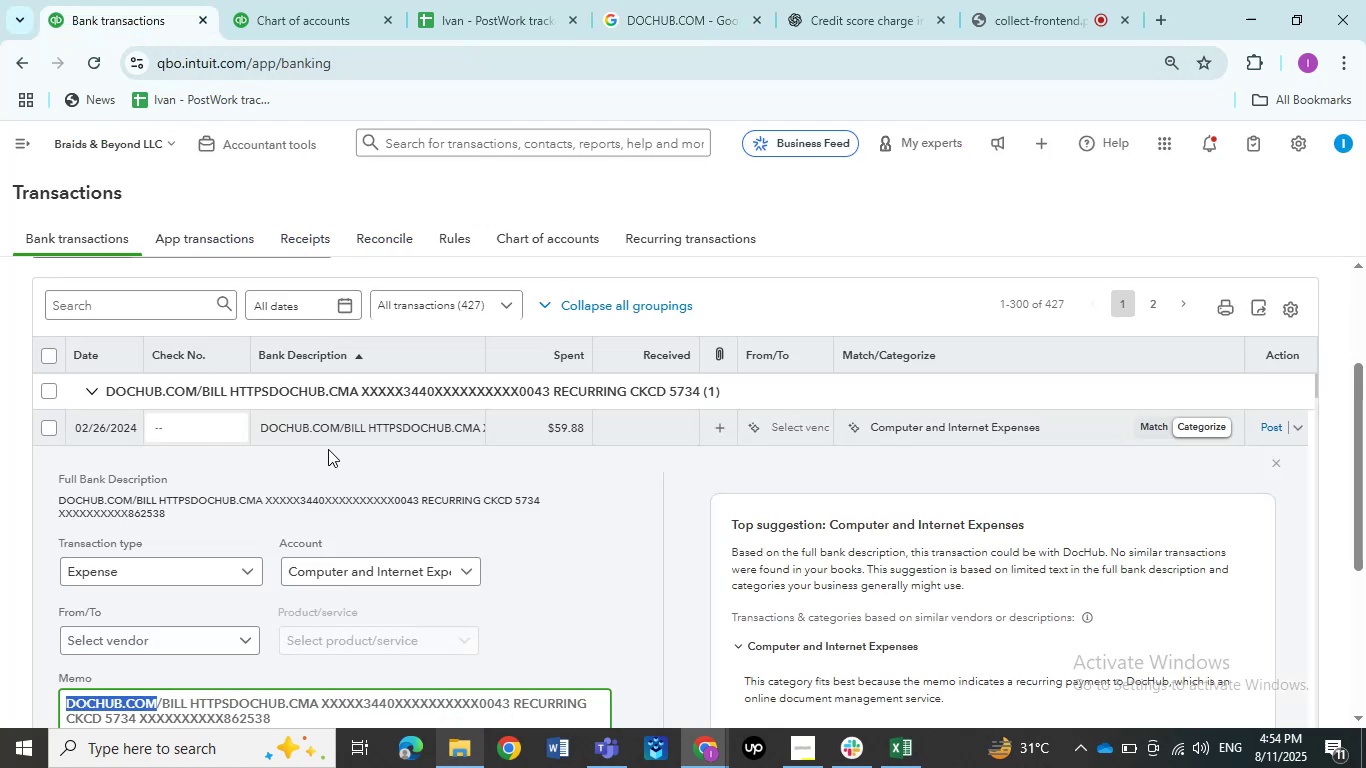 
left_click([398, 314])
 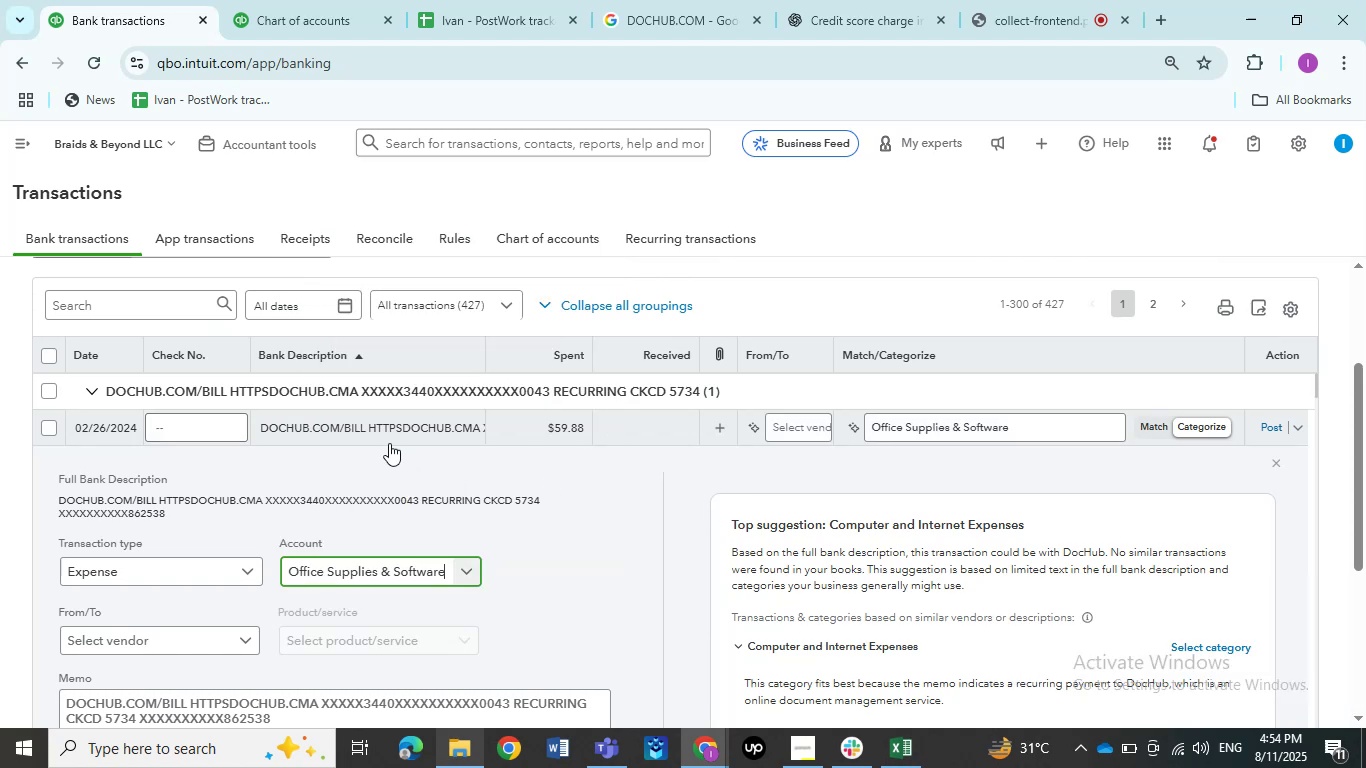 
wait(5.66)
 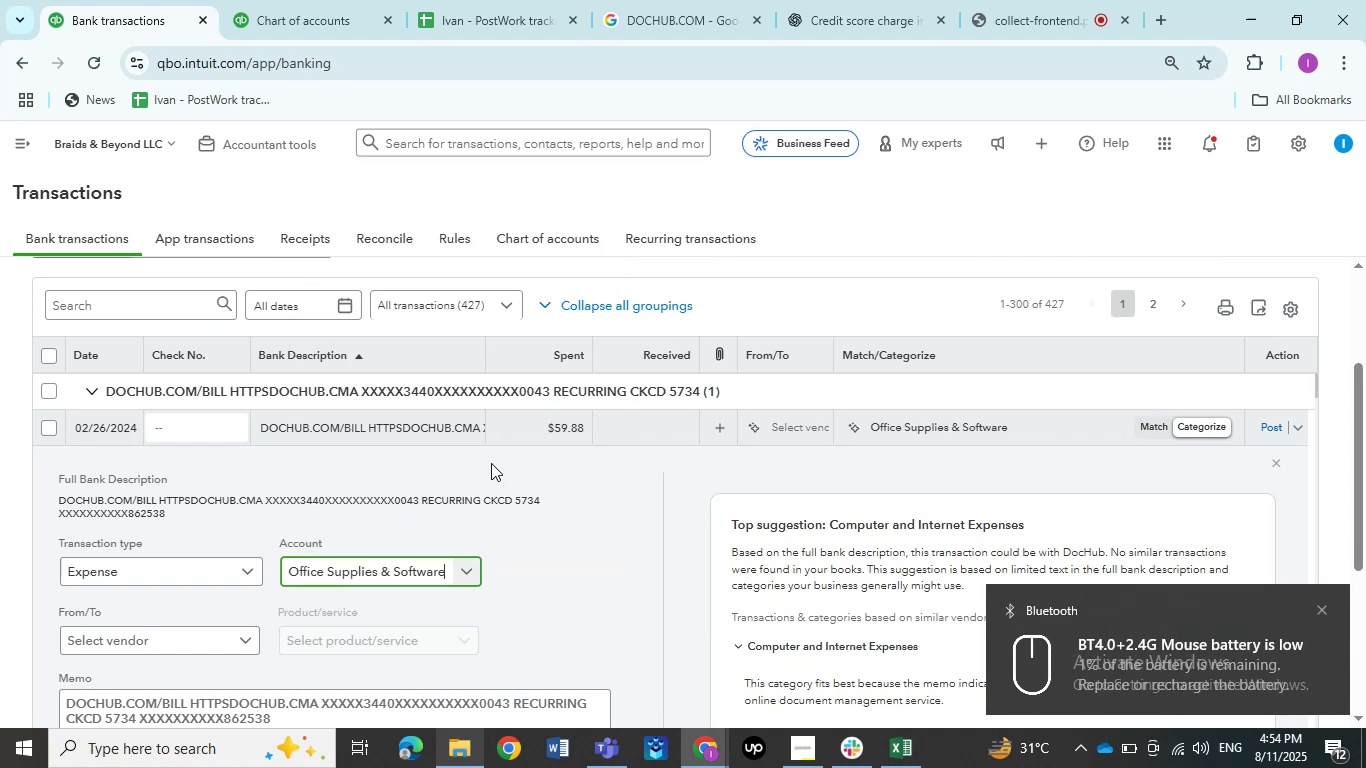 
left_click([156, 621])
 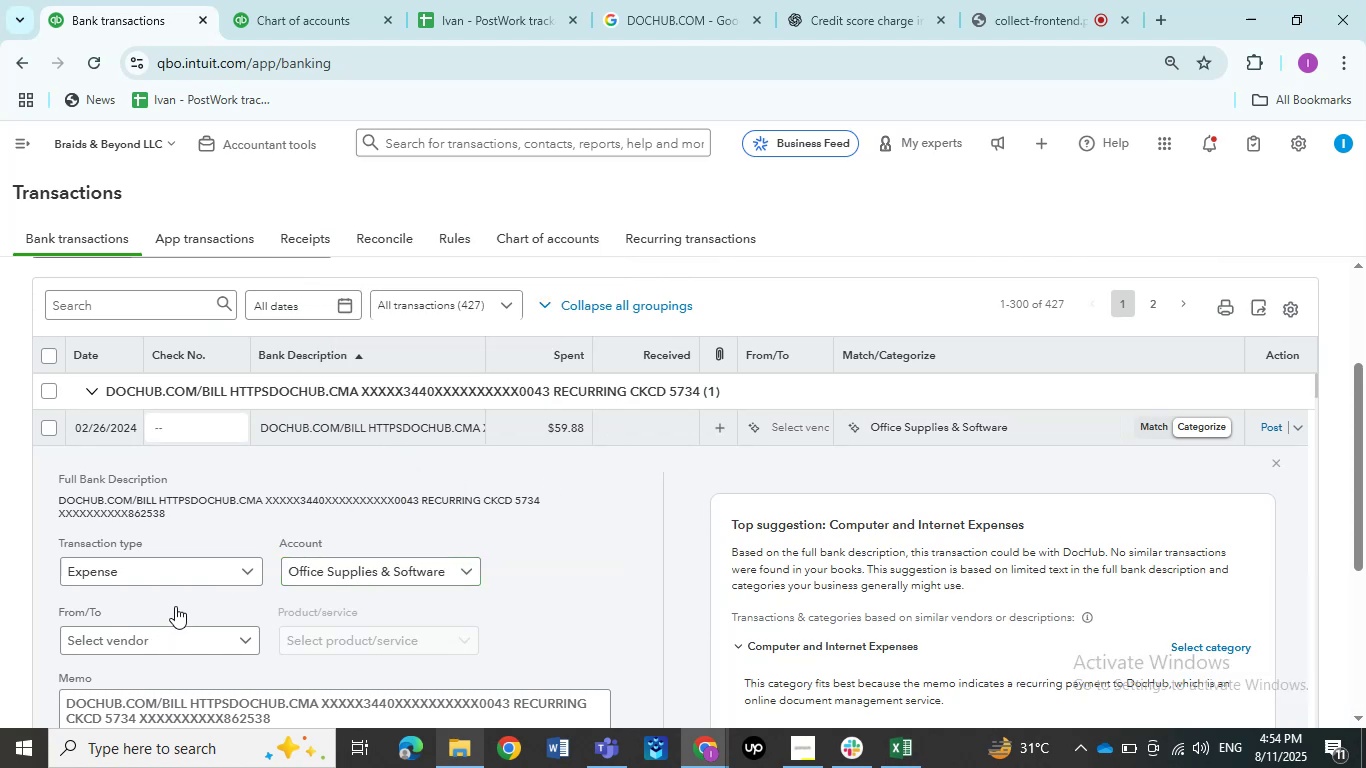 
hold_key(key=ControlLeft, duration=0.93)
 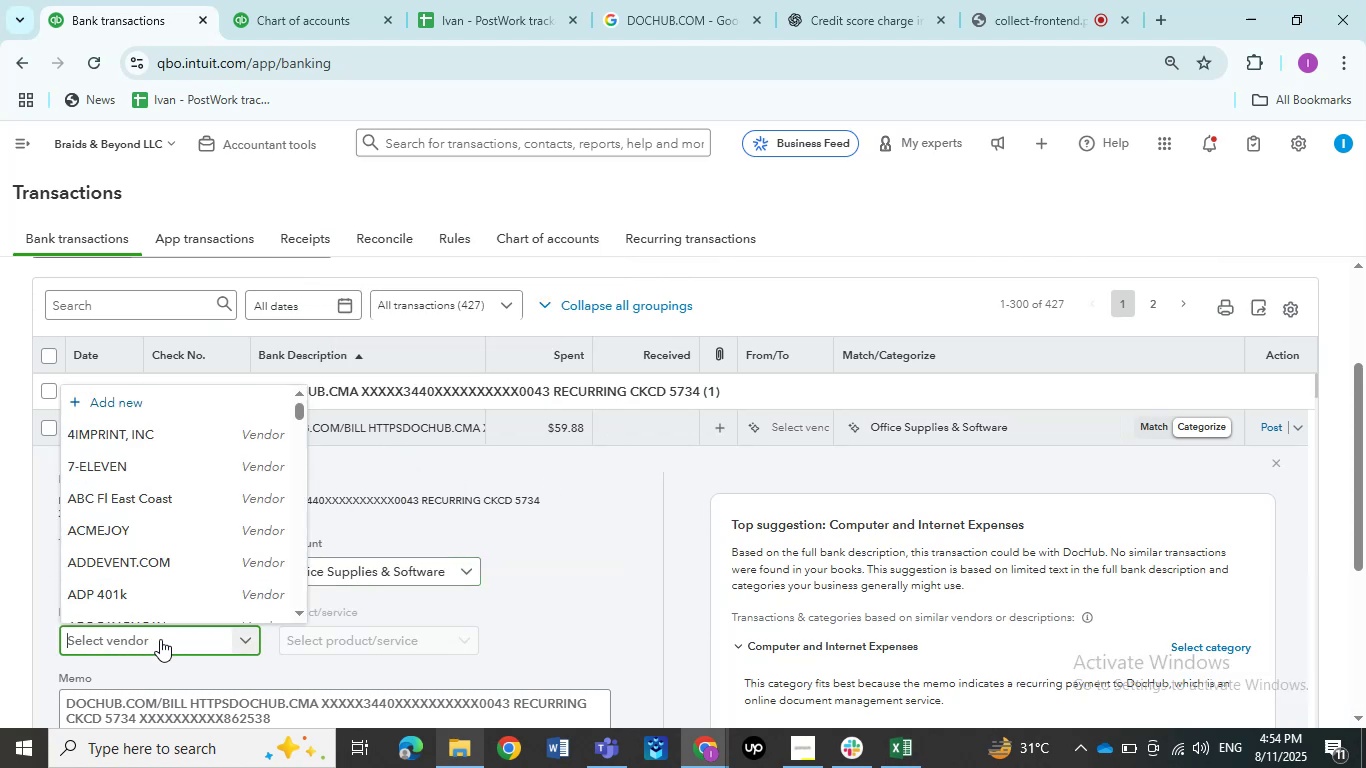 
key(Control+V)
 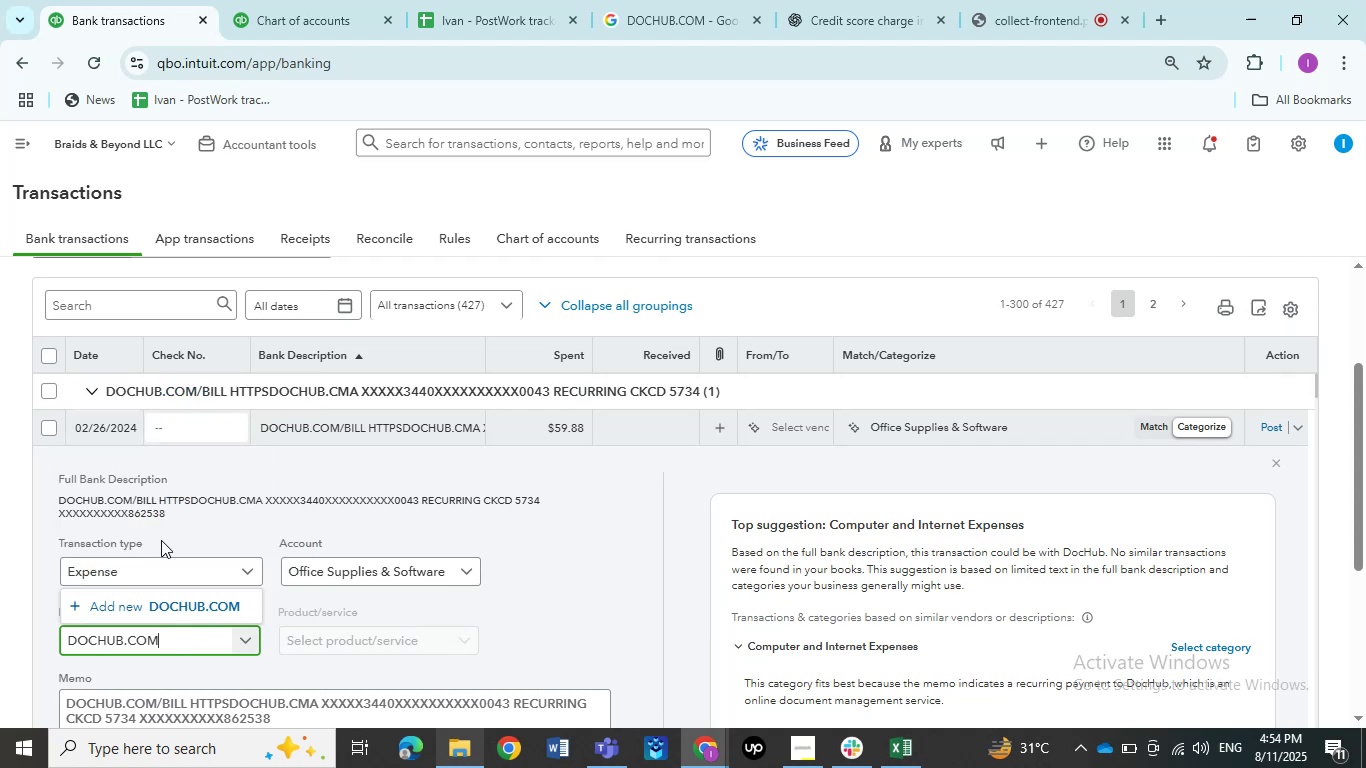 
left_click([154, 600])
 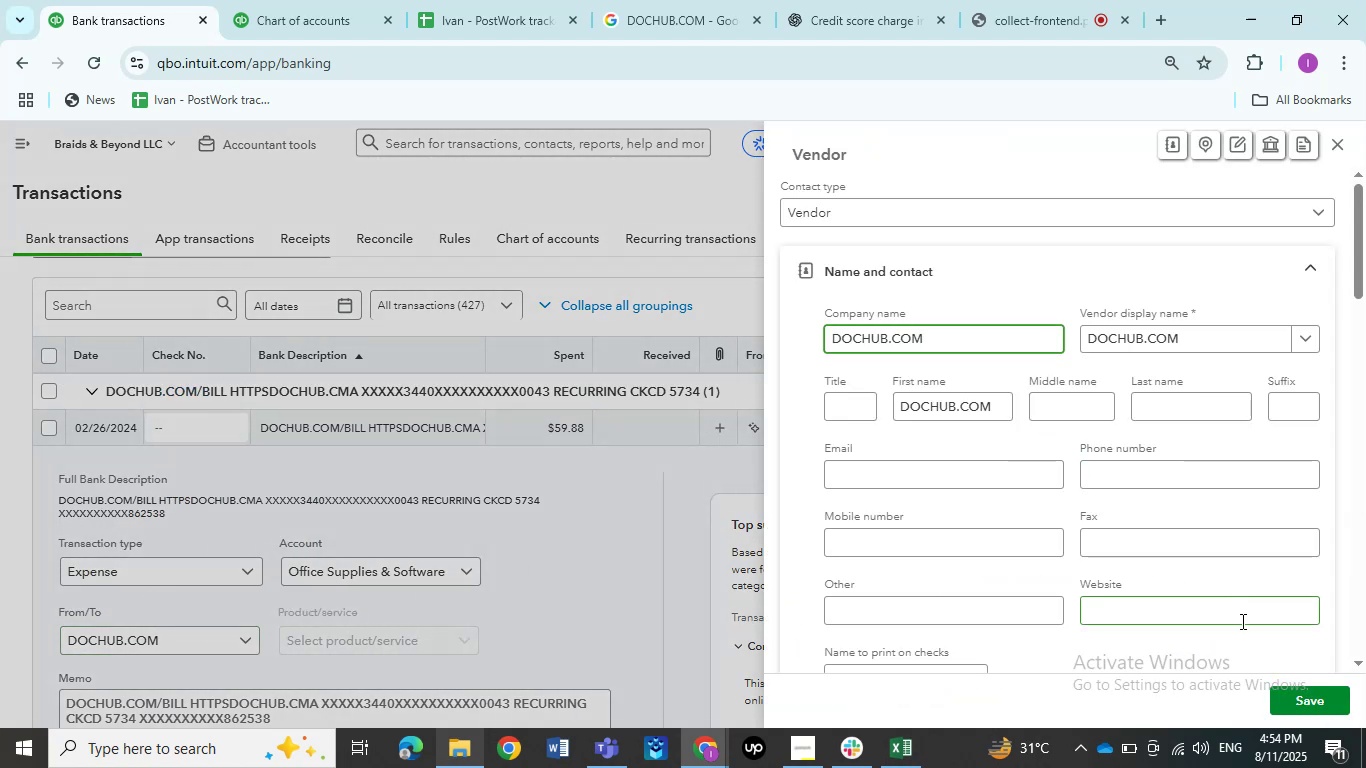 
left_click([1323, 694])
 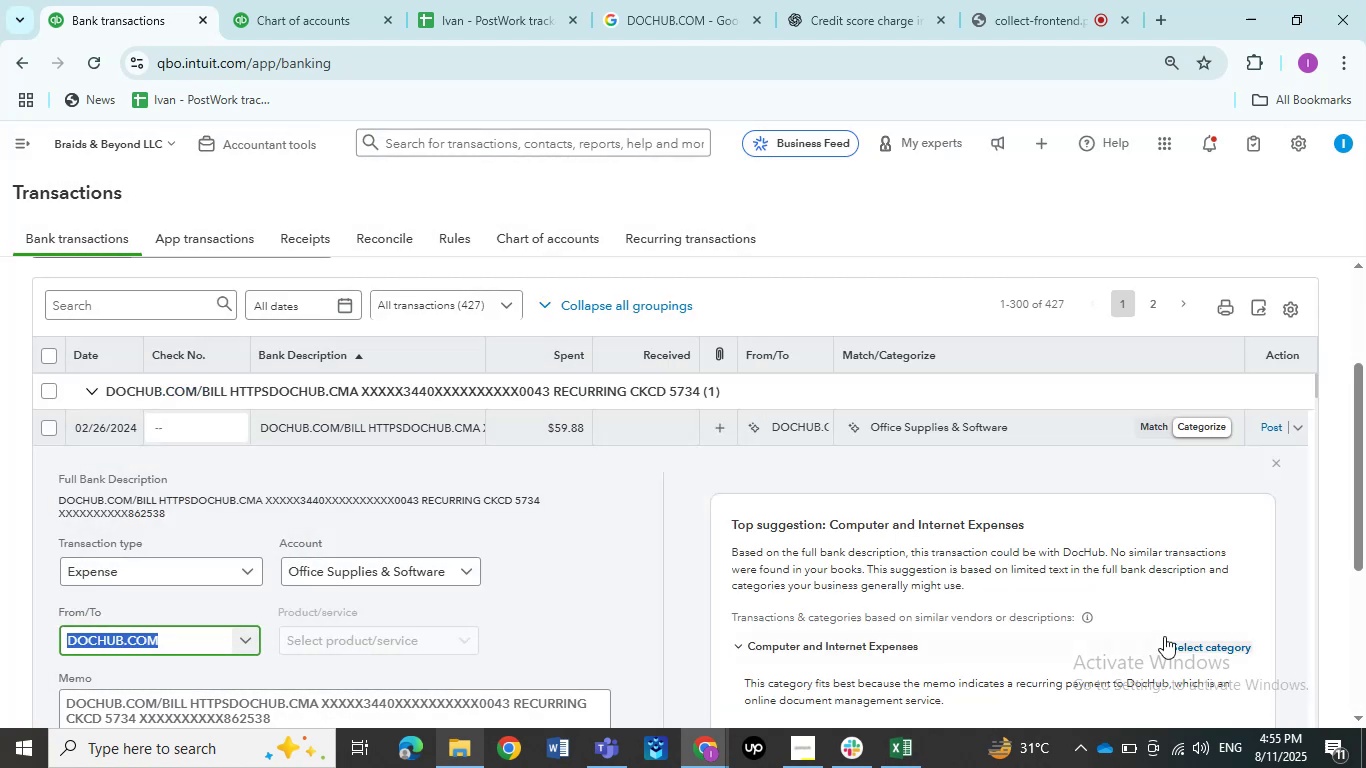 
left_click([532, 607])
 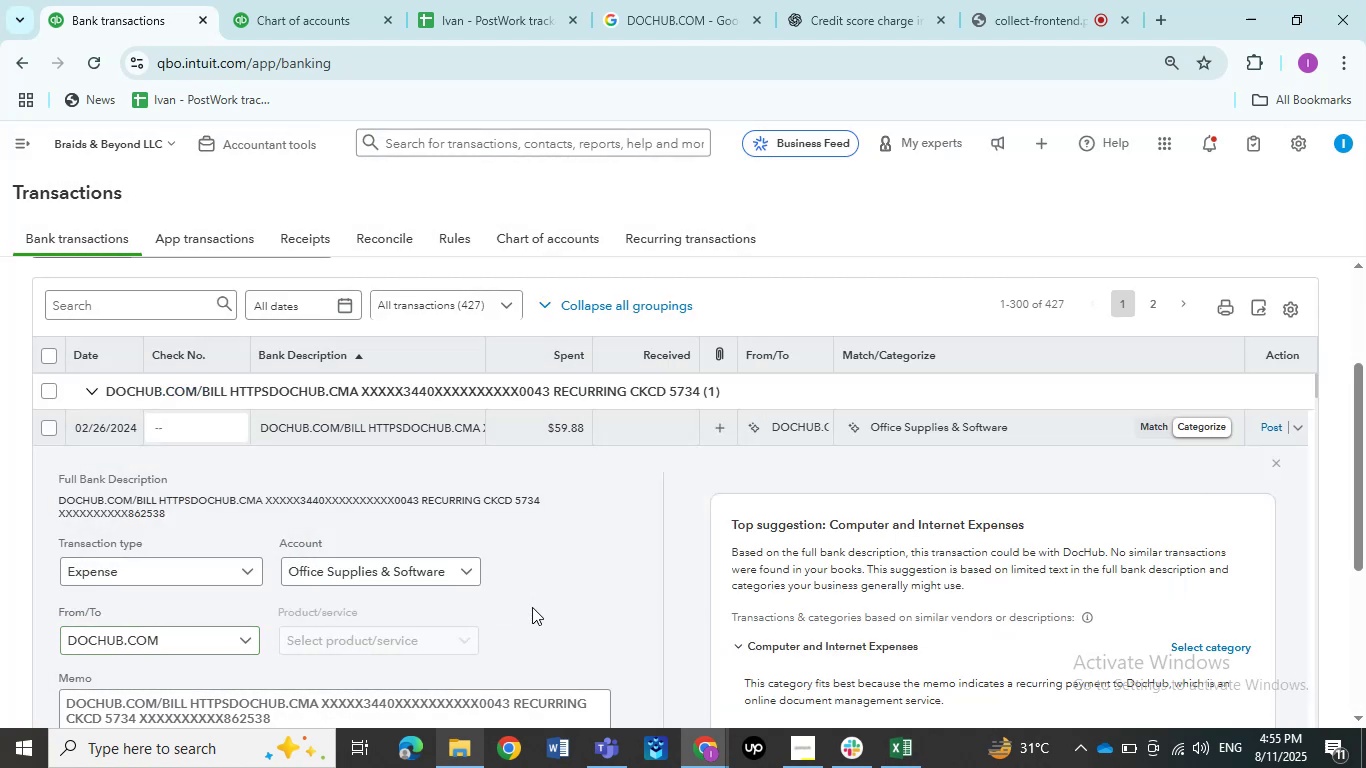 
scroll: coordinate [253, 632], scroll_direction: down, amount: 4.0
 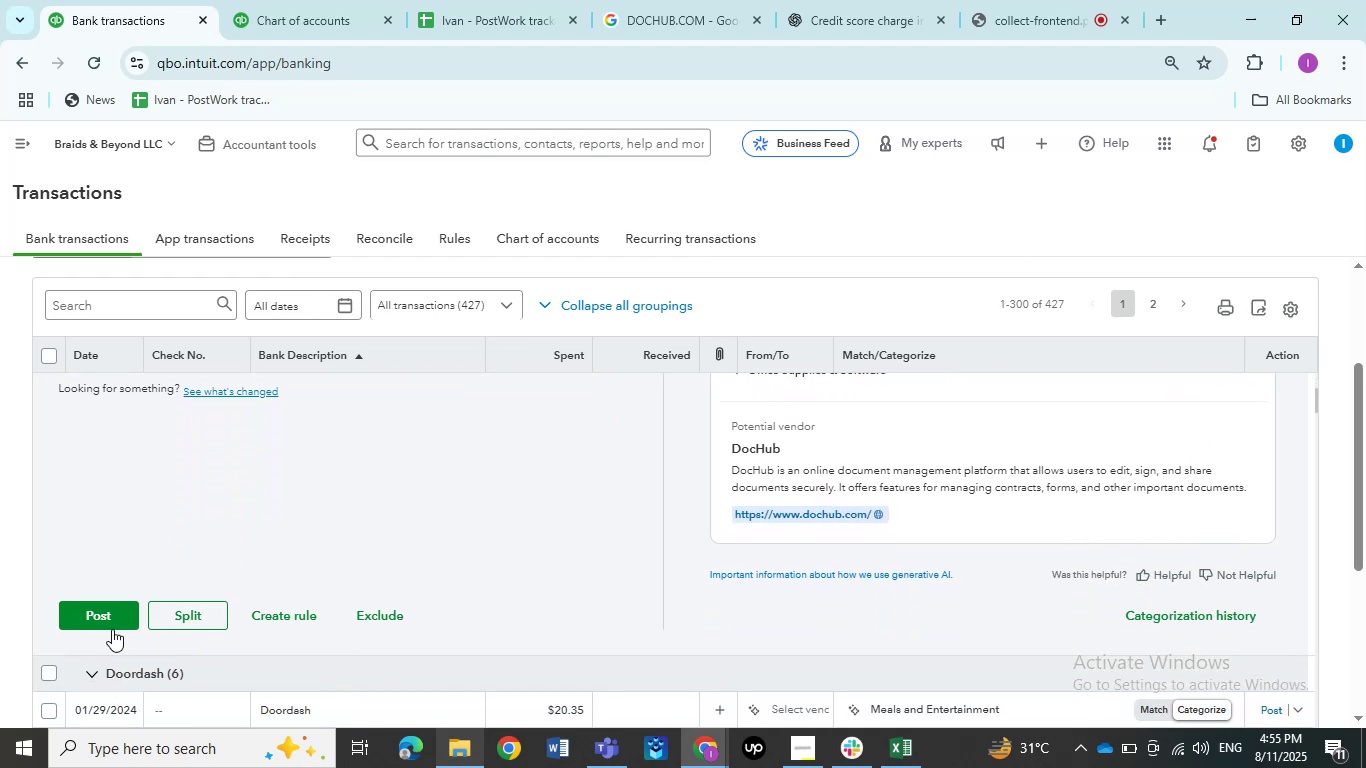 
left_click([109, 622])
 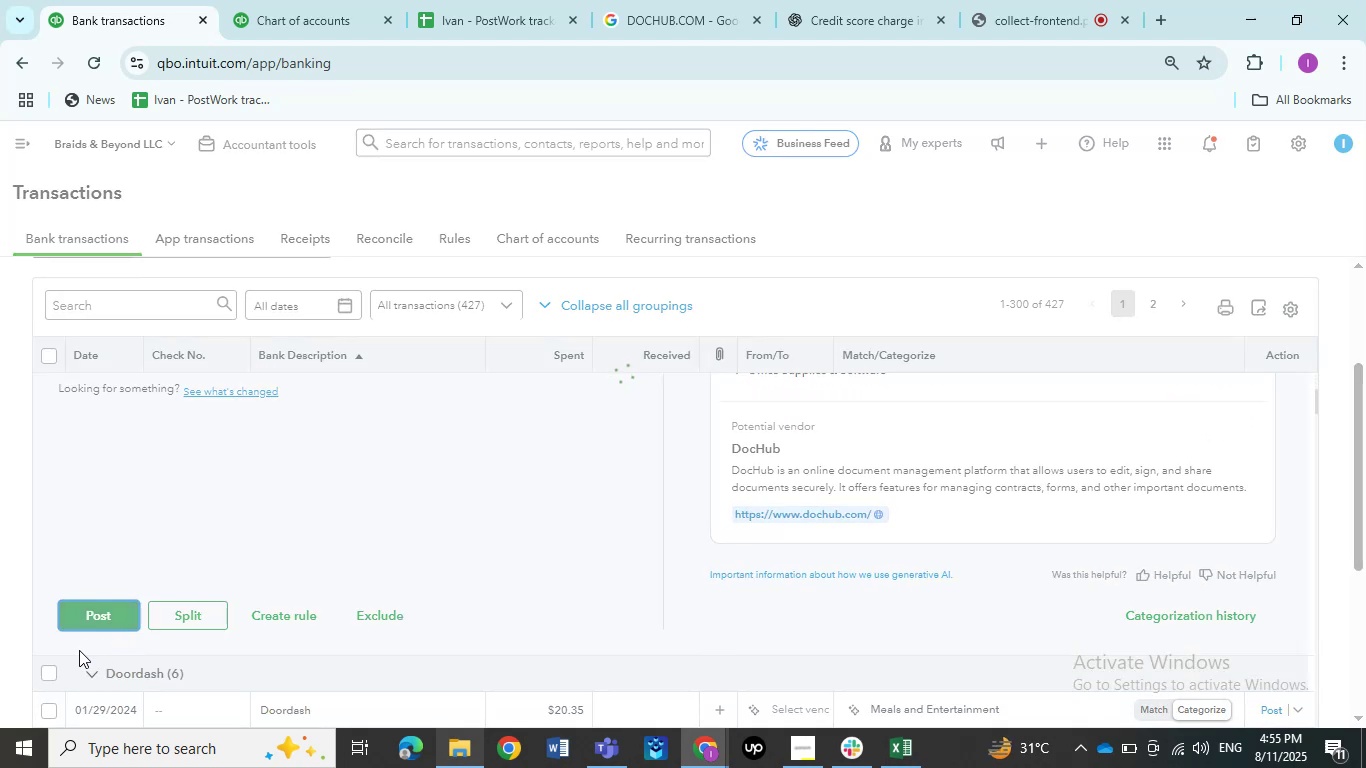 
wait(5.48)
 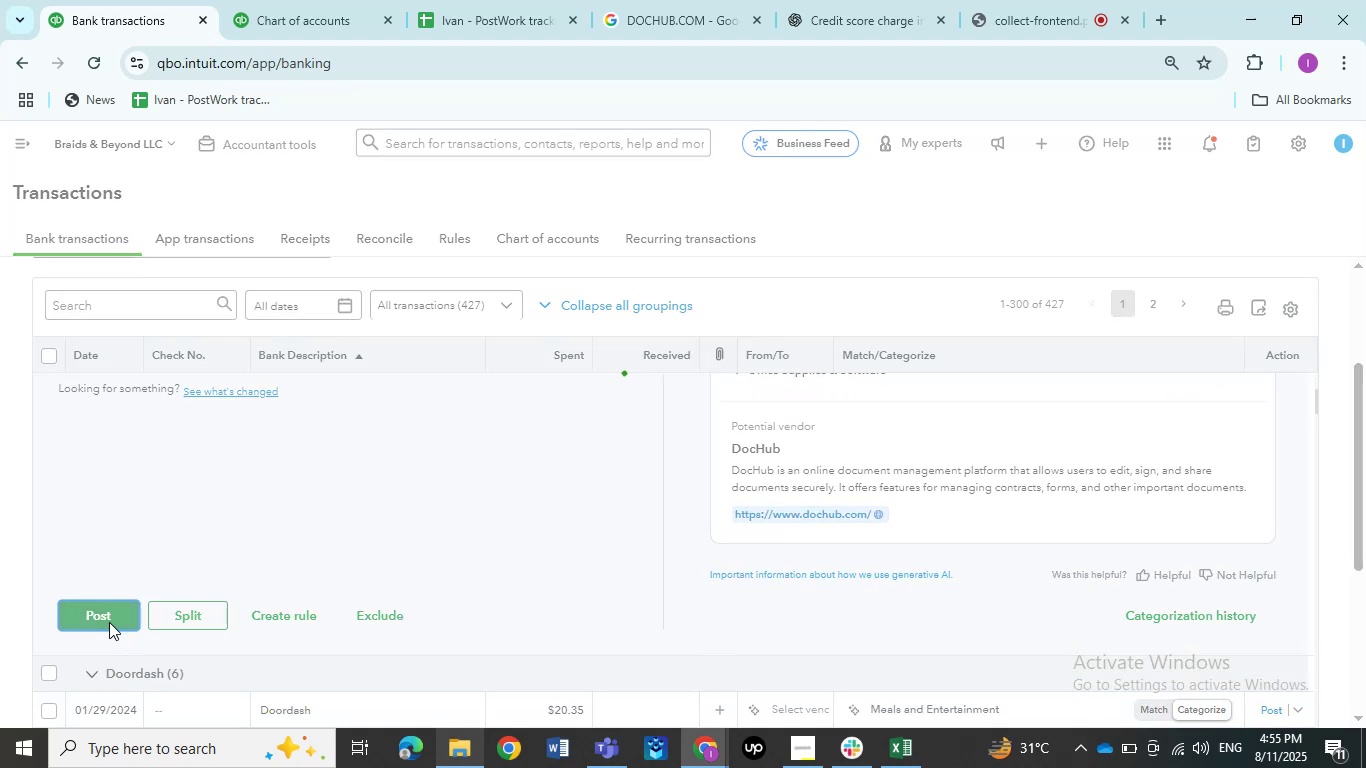 
scroll: coordinate [239, 535], scroll_direction: up, amount: 4.0
 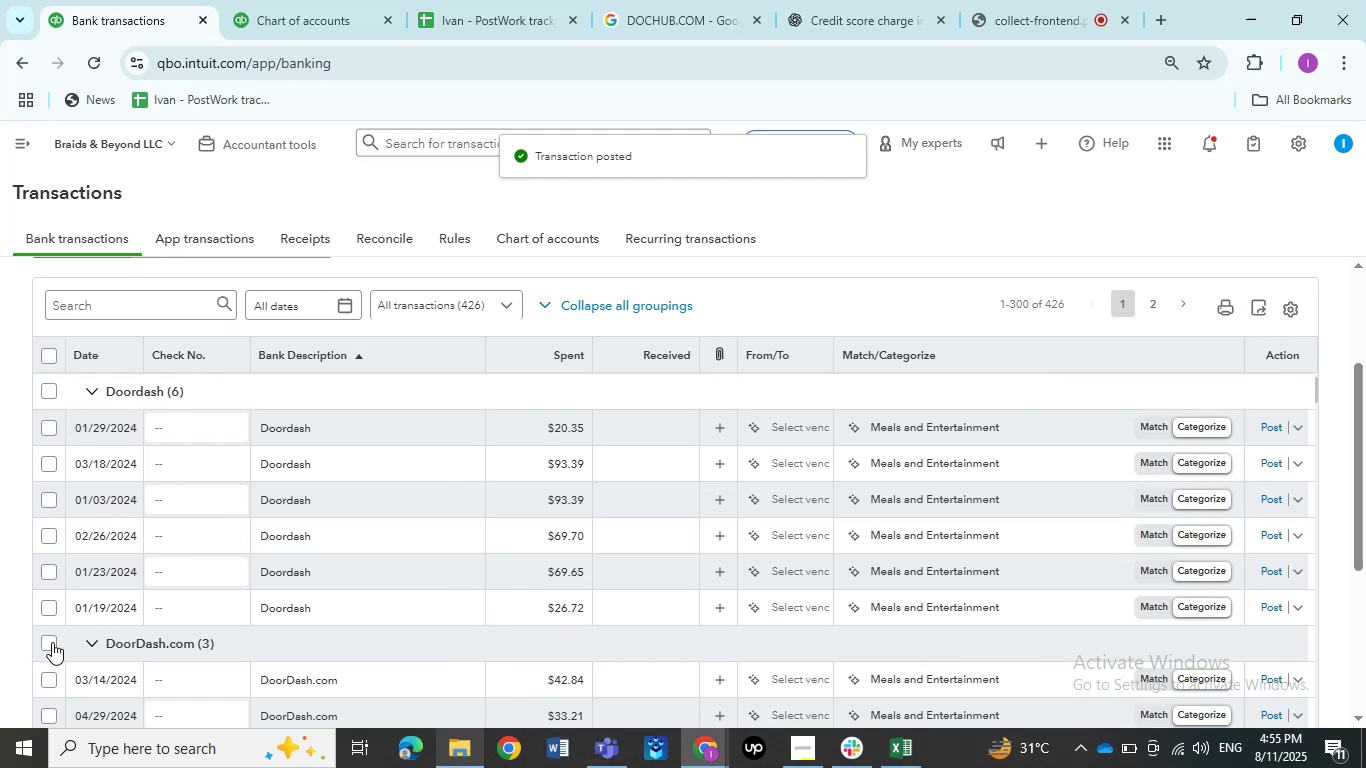 
wait(5.76)
 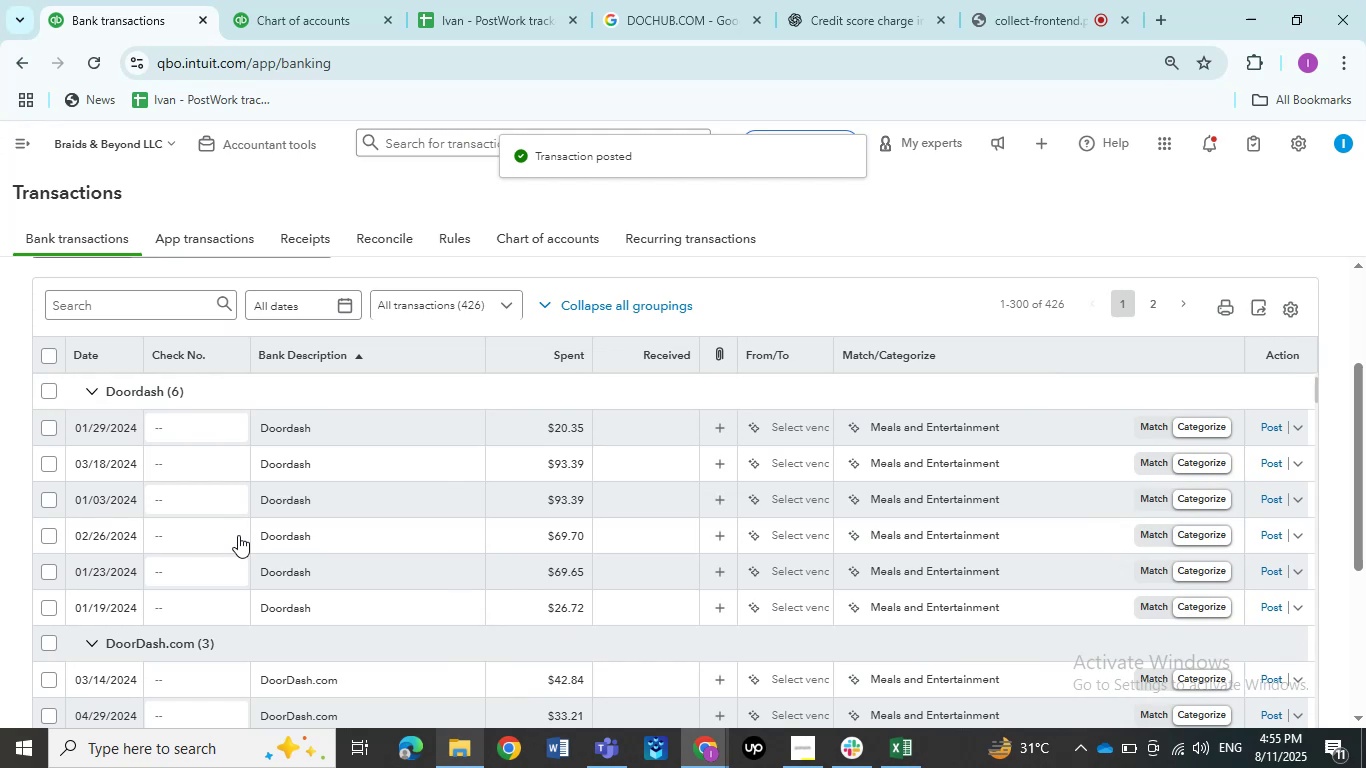 
left_click([52, 642])
 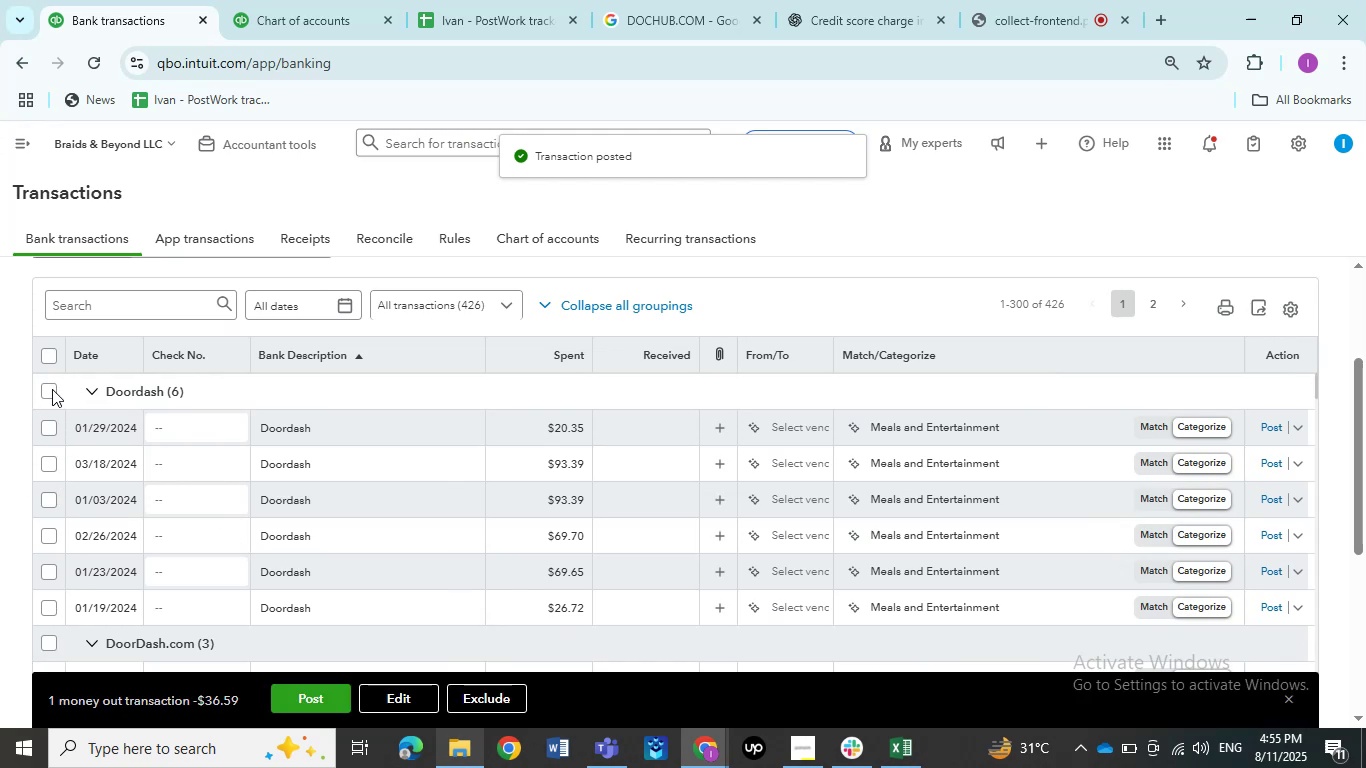 
left_click([45, 389])
 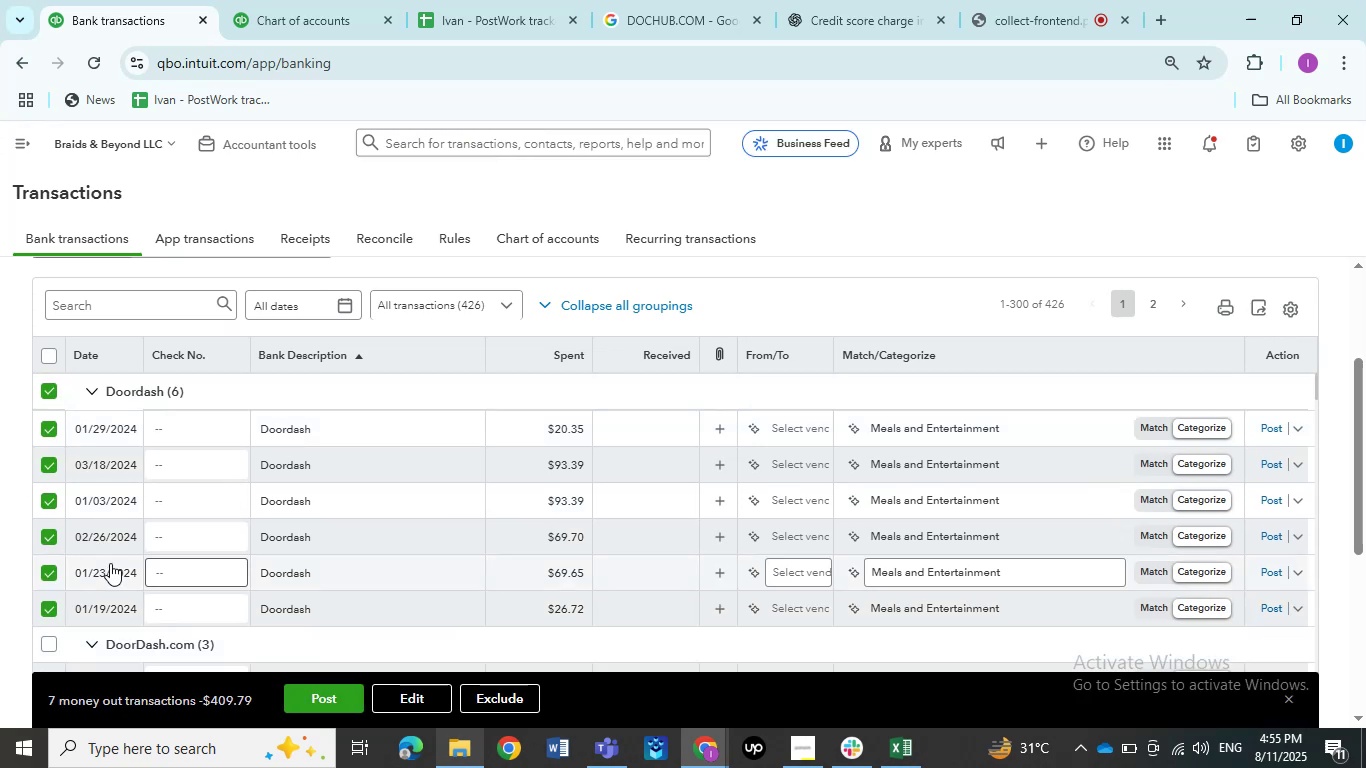 
scroll: coordinate [110, 563], scroll_direction: down, amount: 2.0
 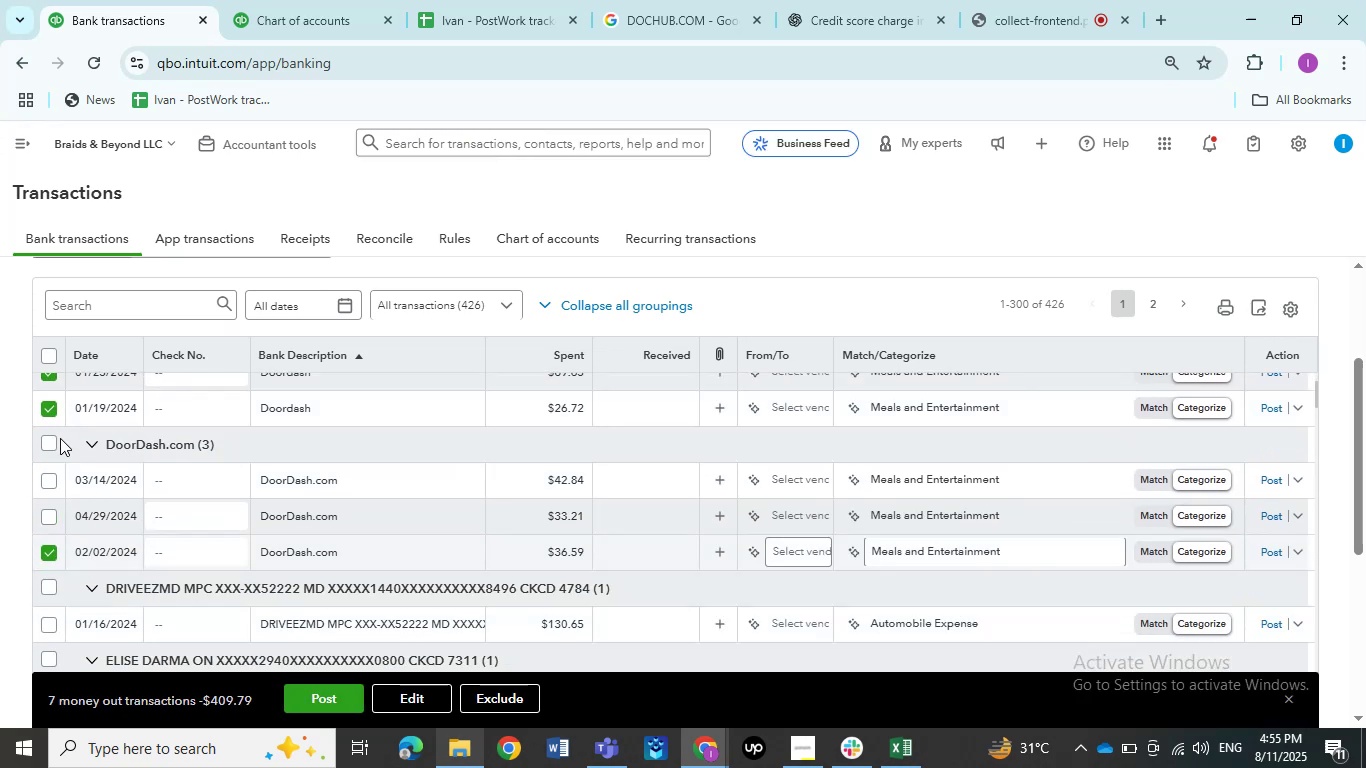 
left_click([47, 442])
 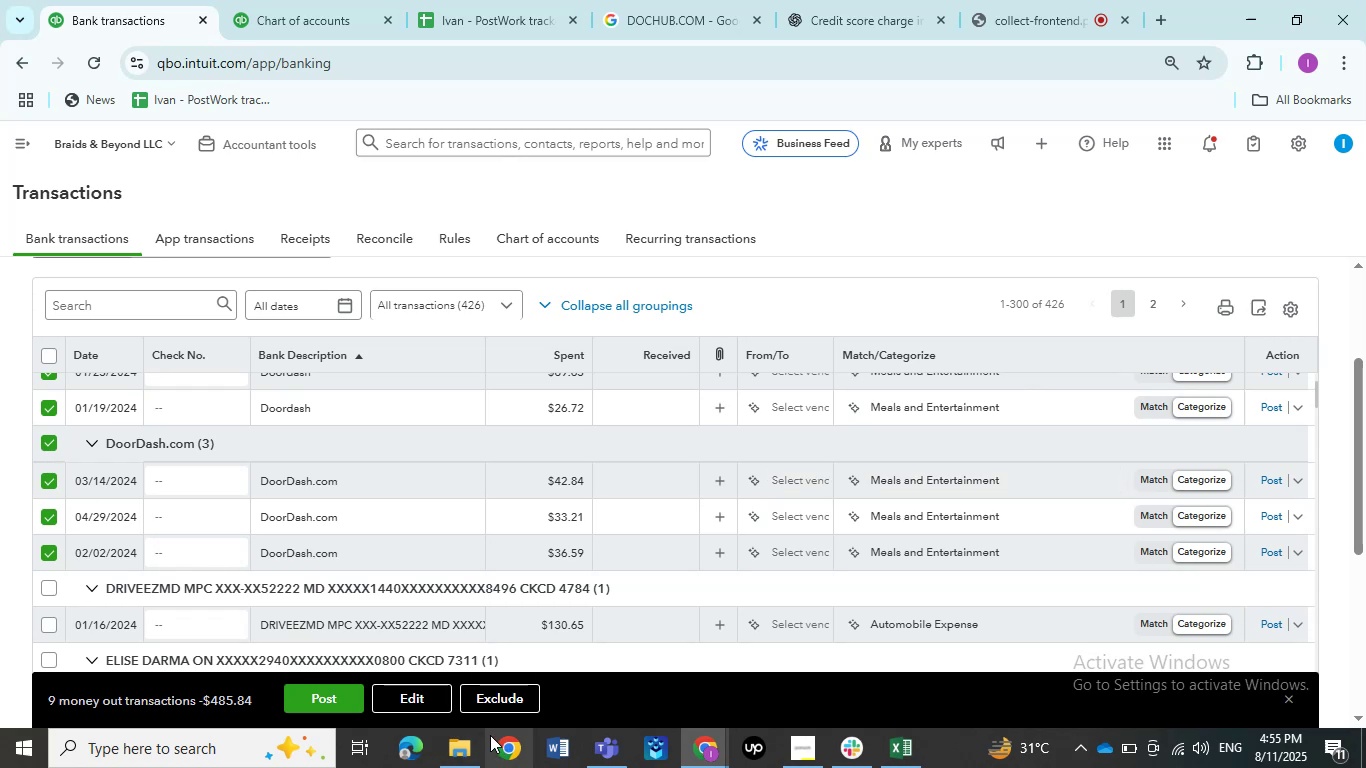 
left_click([436, 703])
 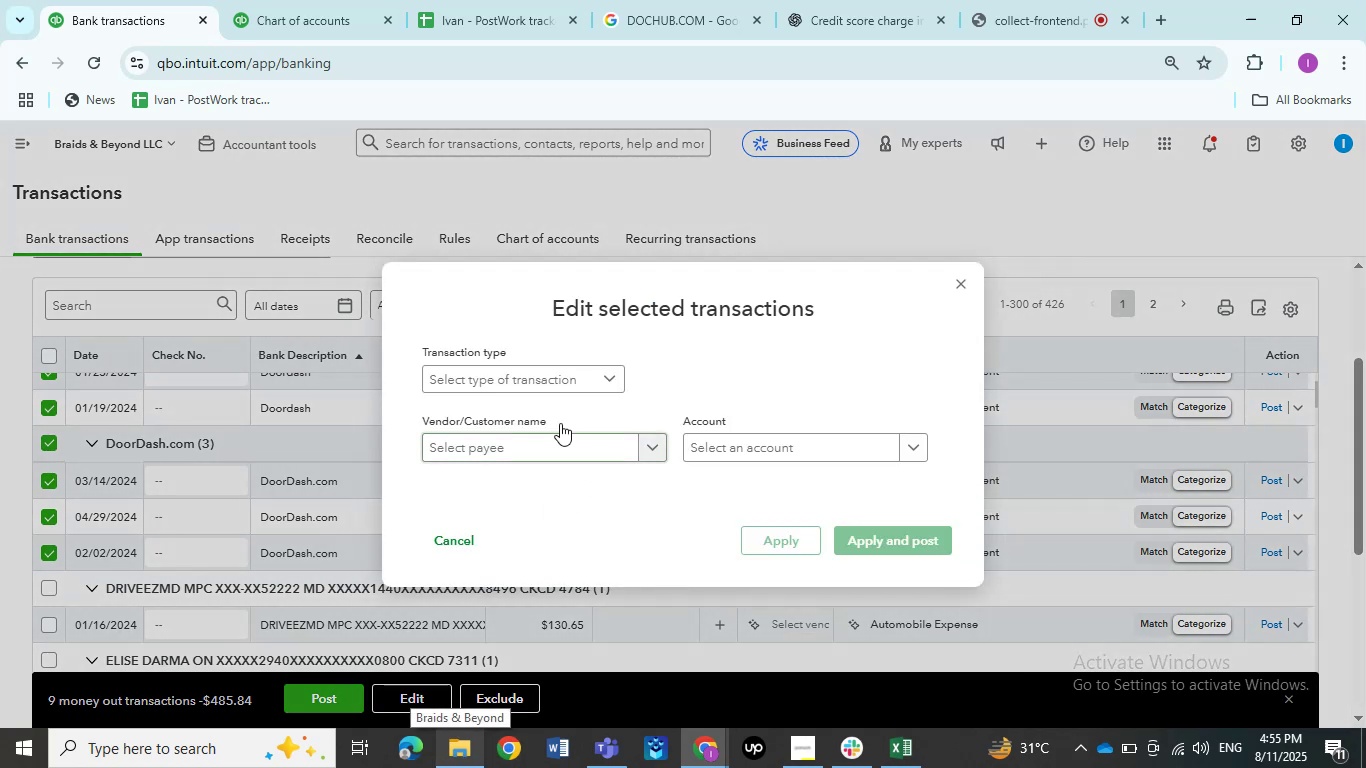 
left_click([526, 388])
 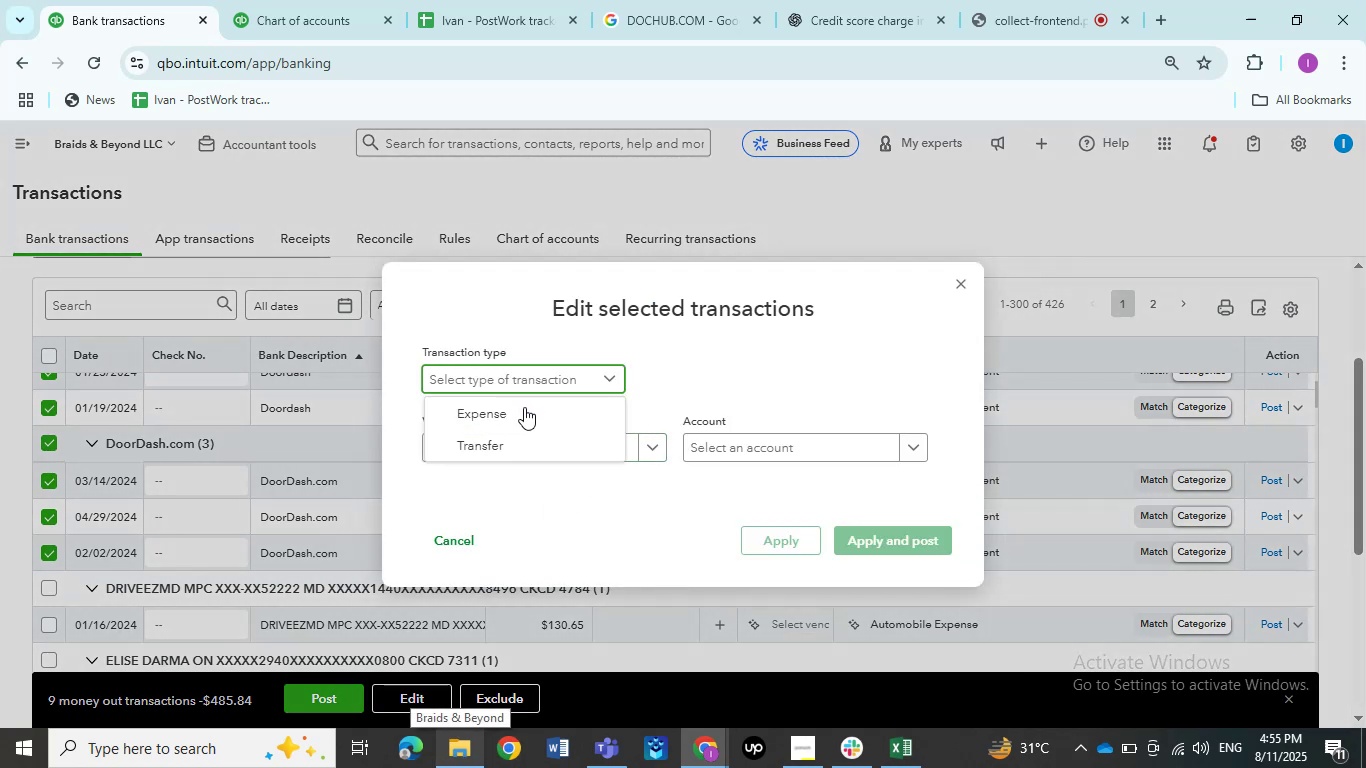 
left_click([524, 407])
 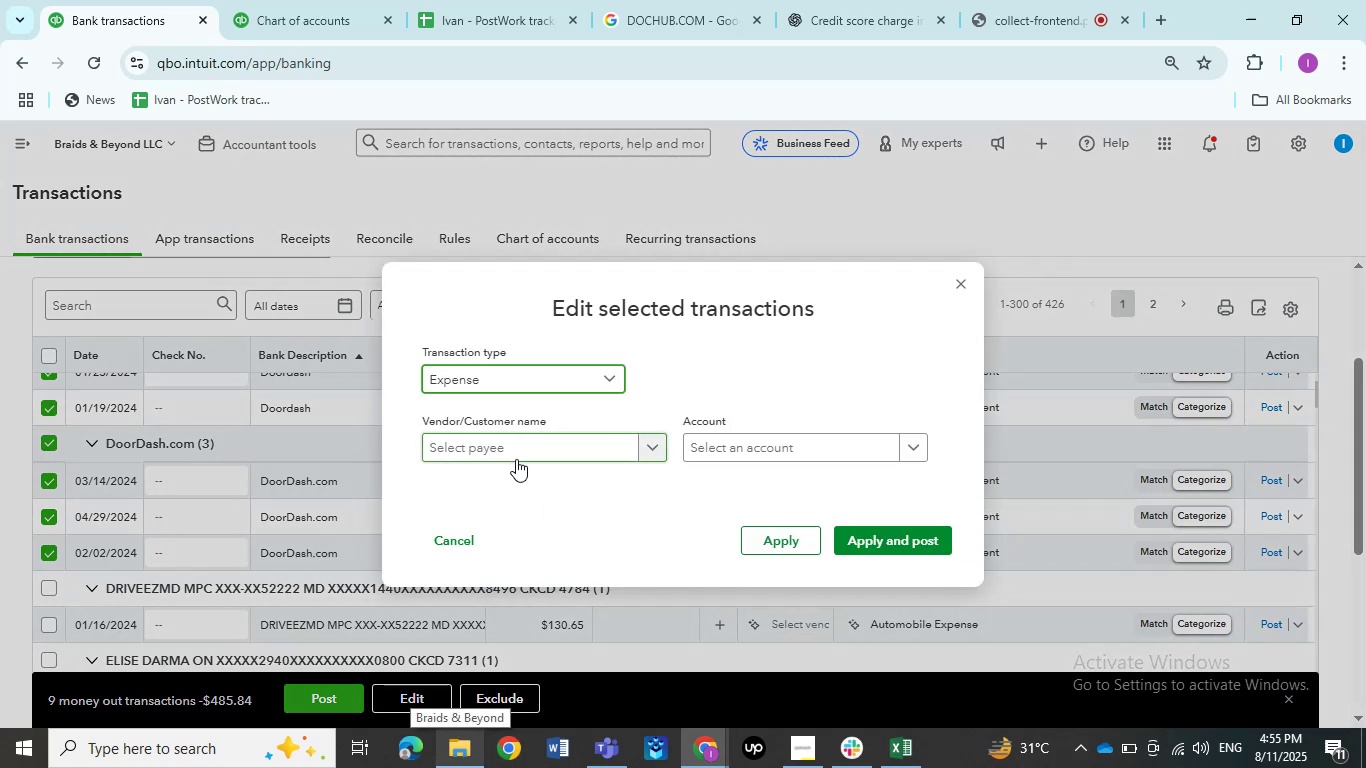 
left_click([515, 452])
 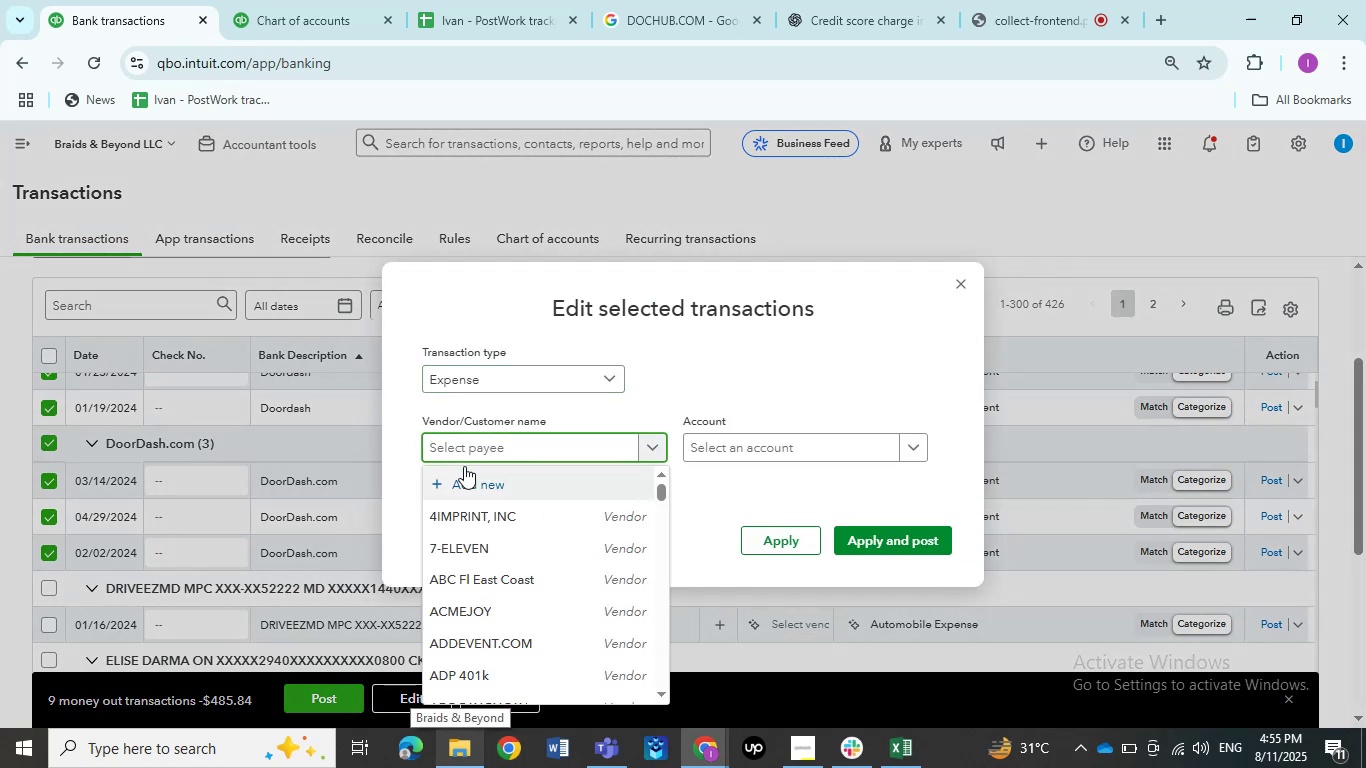 
type(DoorDAsh)
 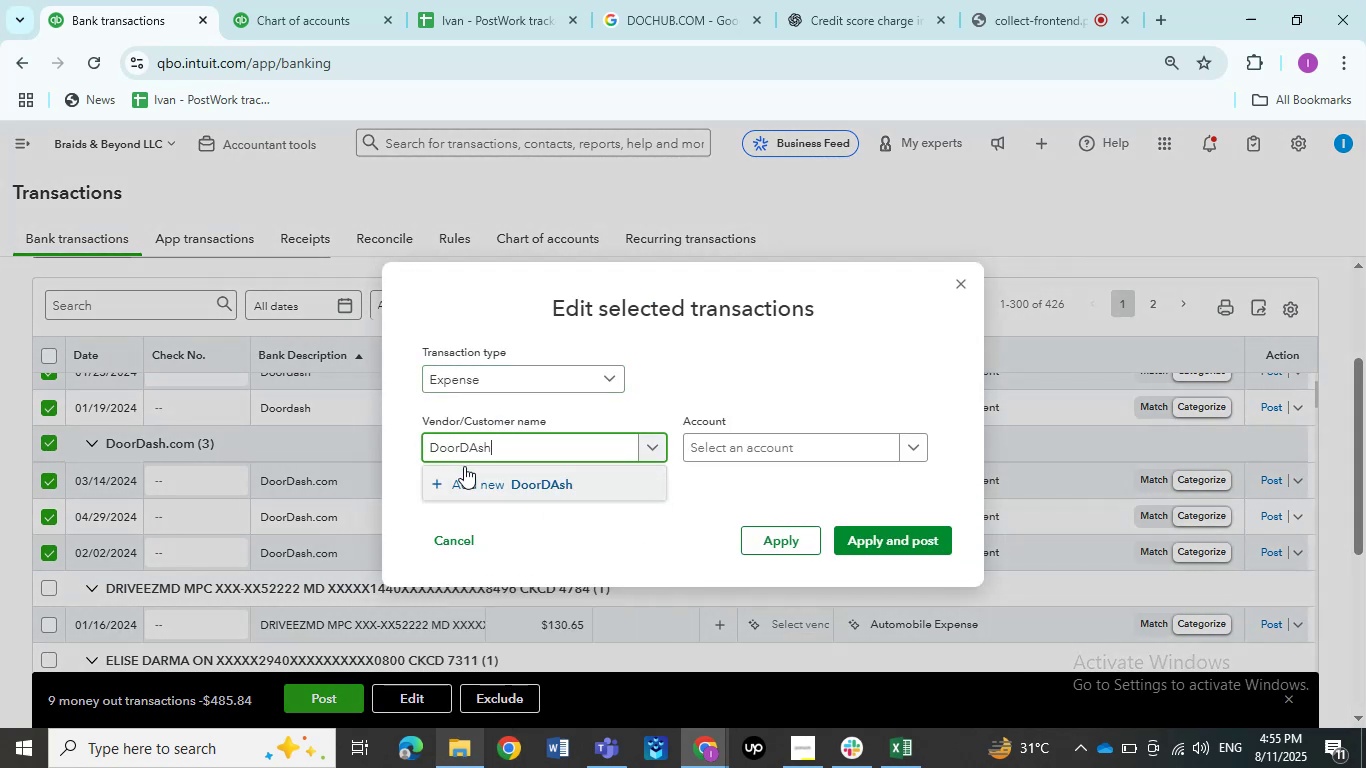 
key(ArrowLeft)
 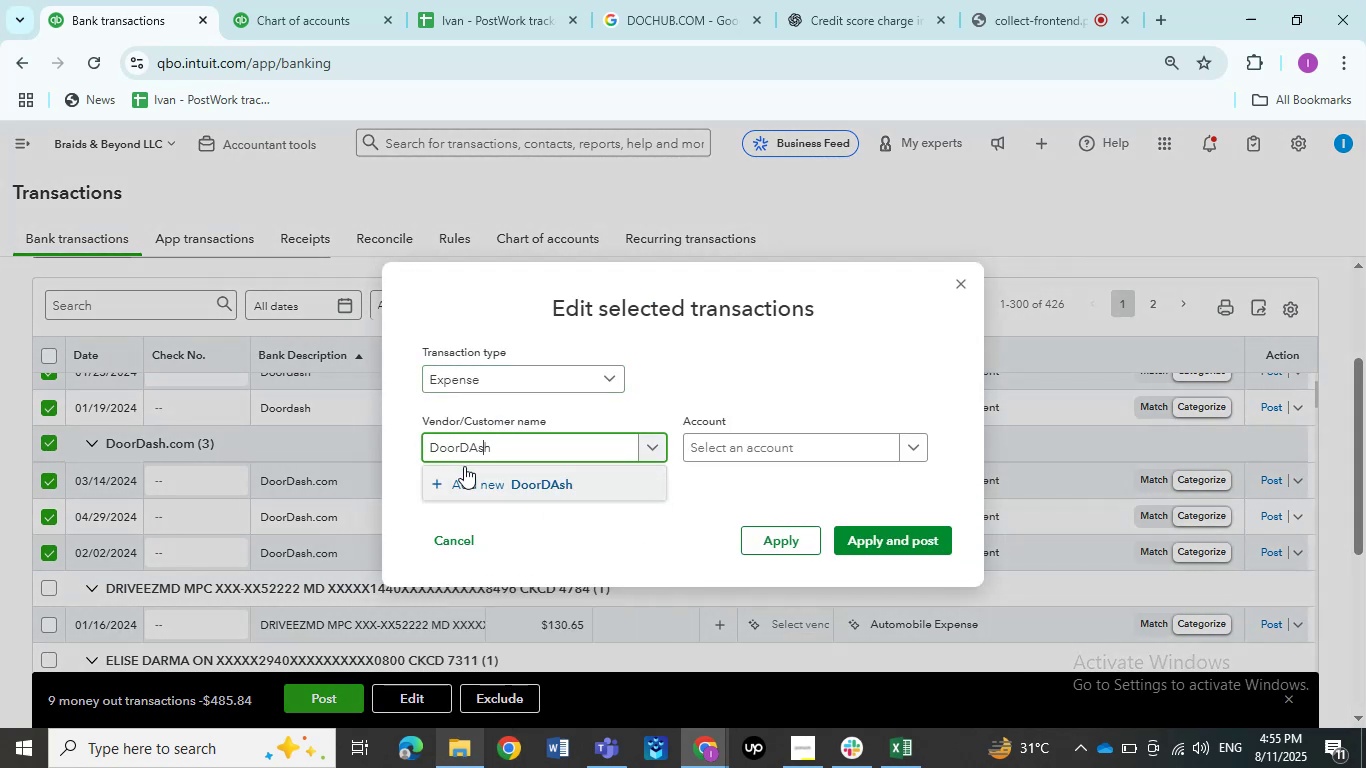 
key(ArrowLeft)
 